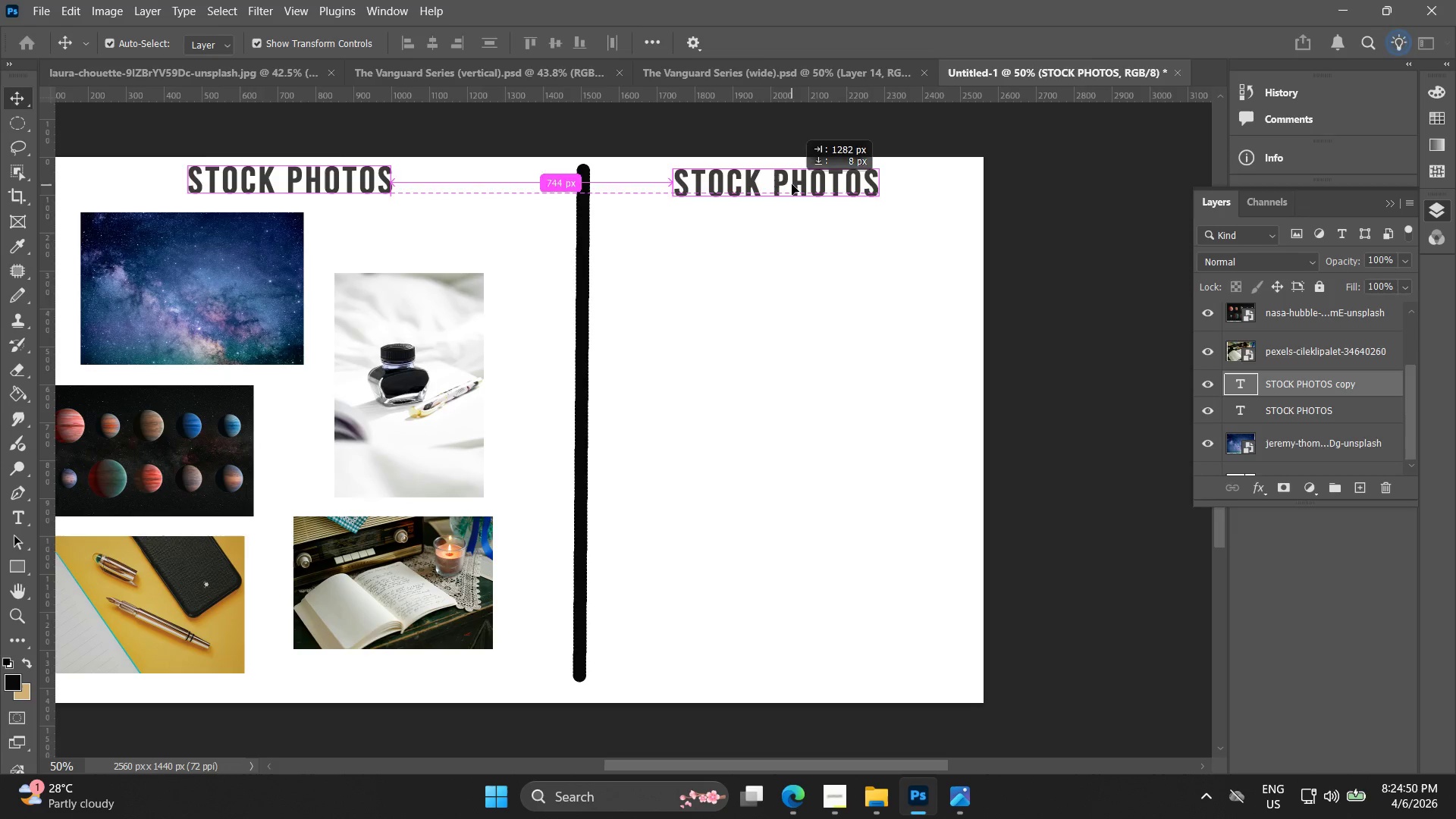 
key(Alt+AltLeft)
 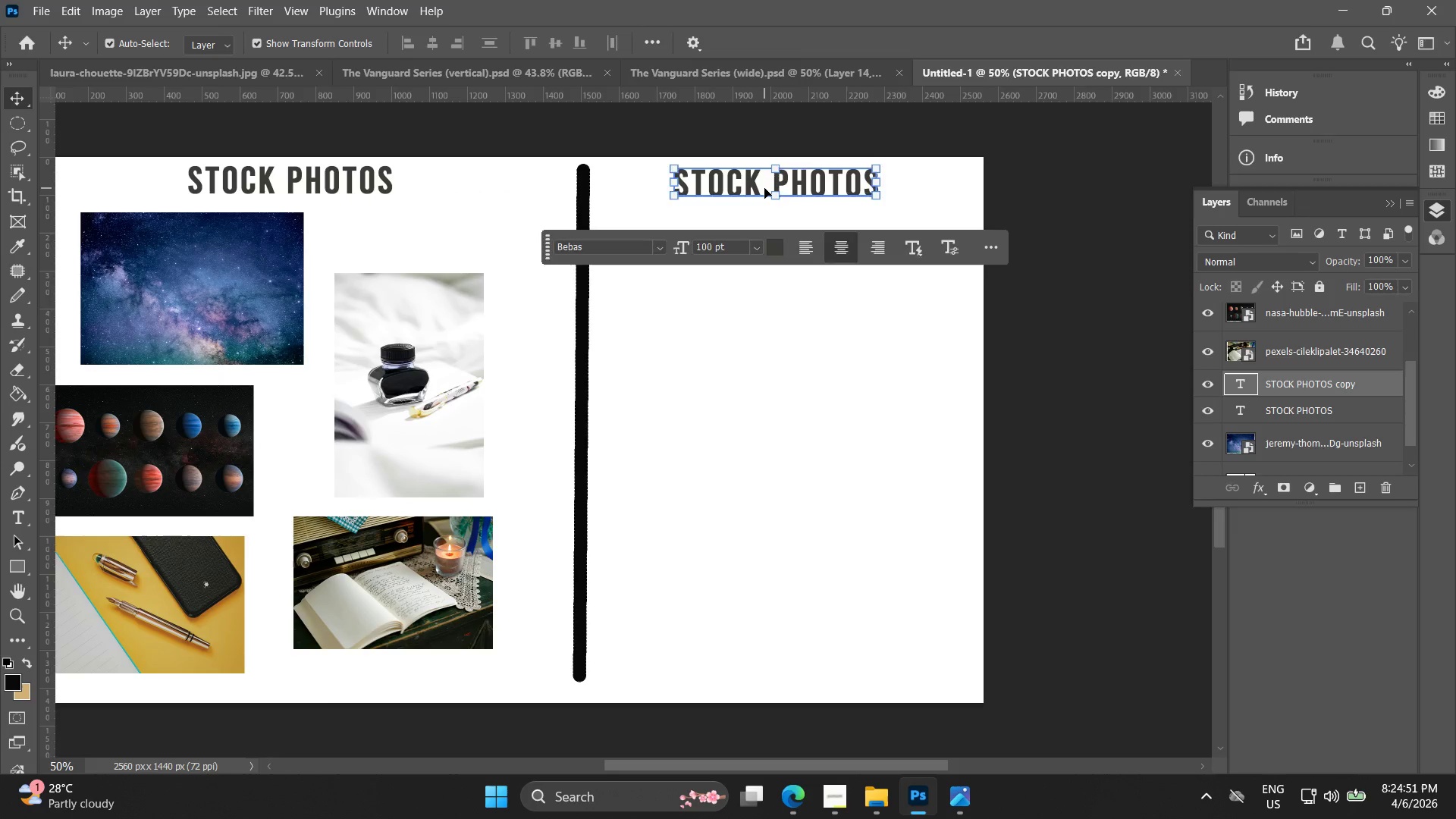 
double_click([764, 188])
 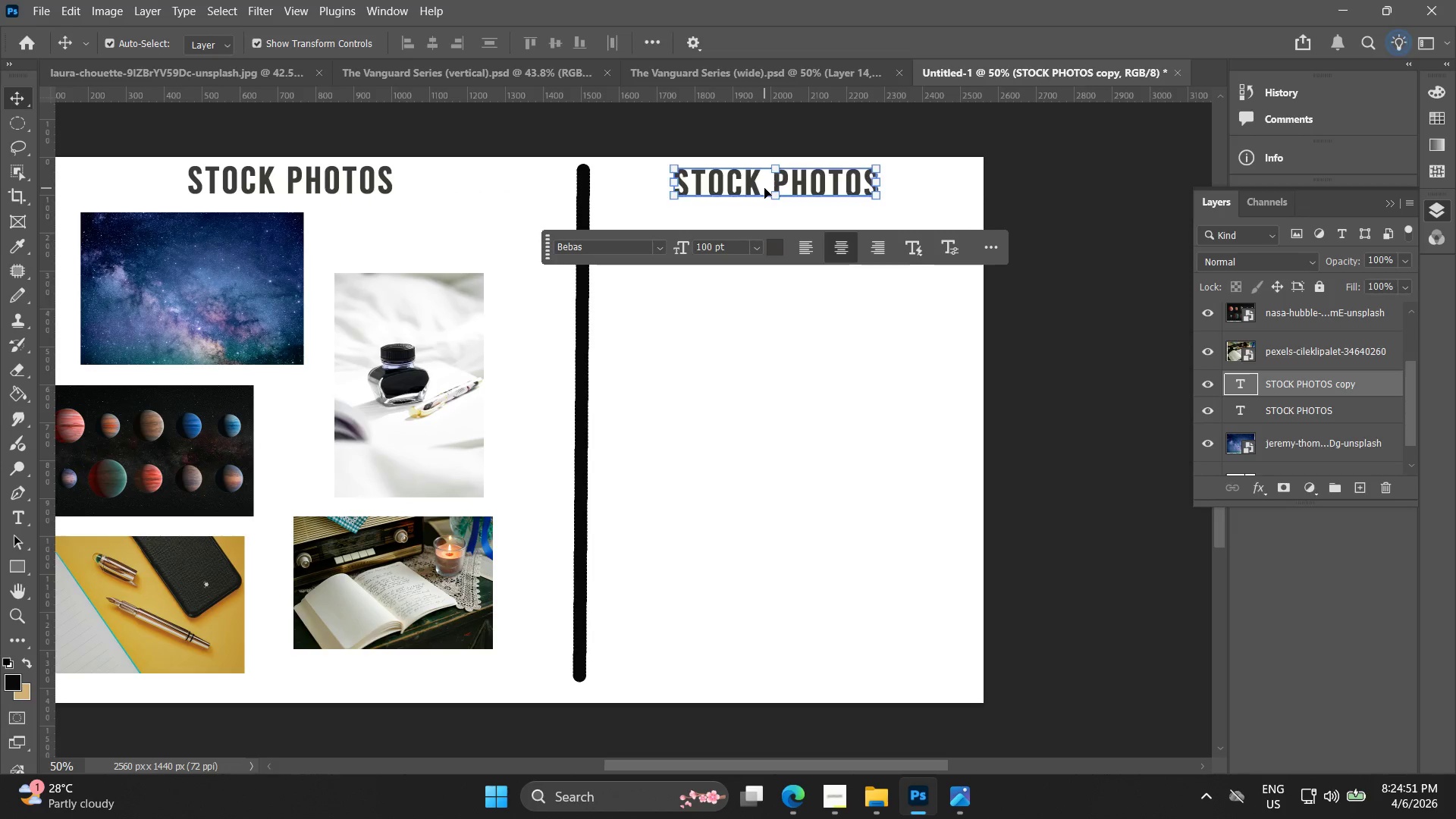 
triple_click([764, 188])
 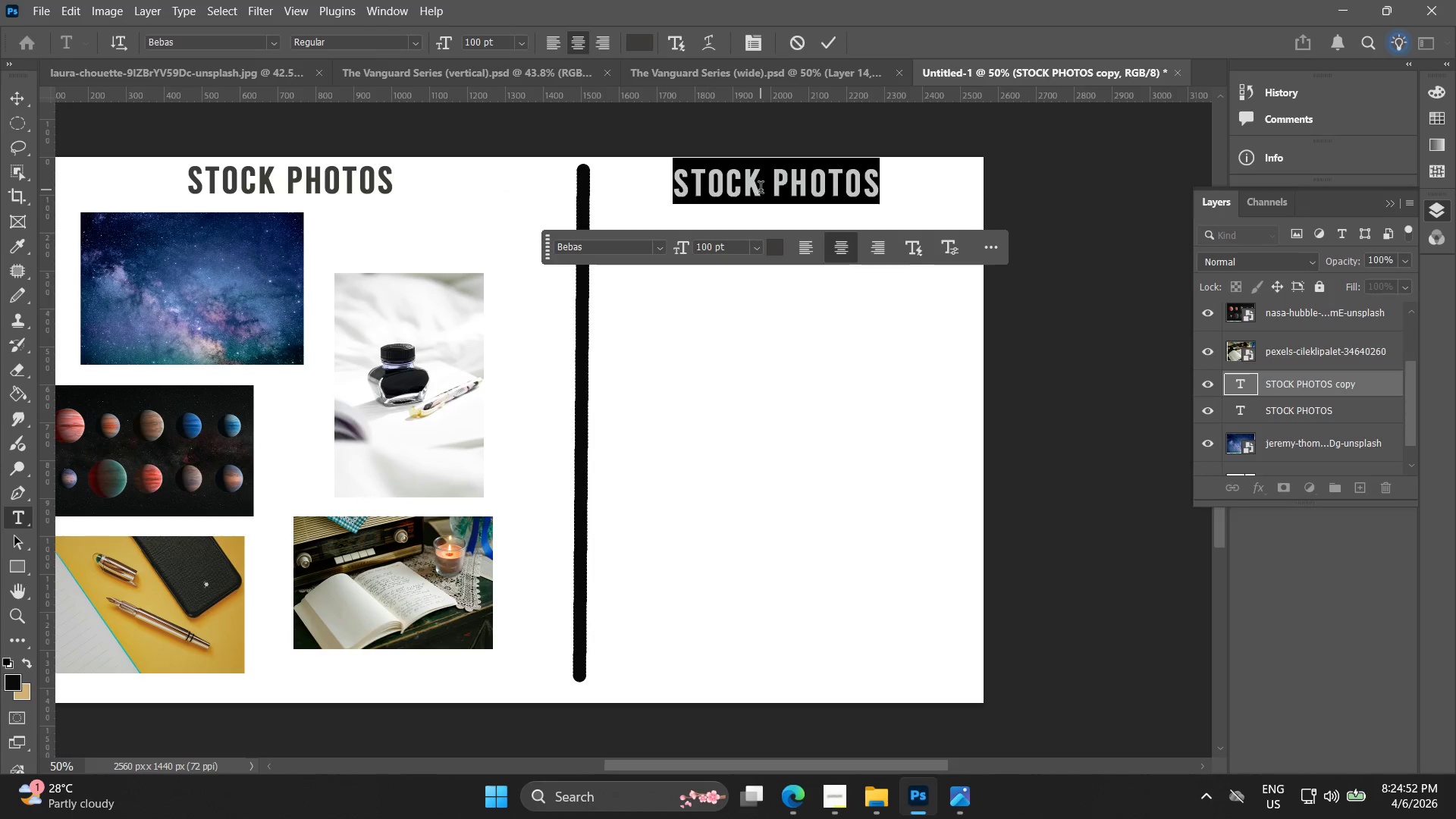 
type(FINISHED EDI)
key(Backspace)
key(Backspace)
key(Backspace)
key(Backspace)
 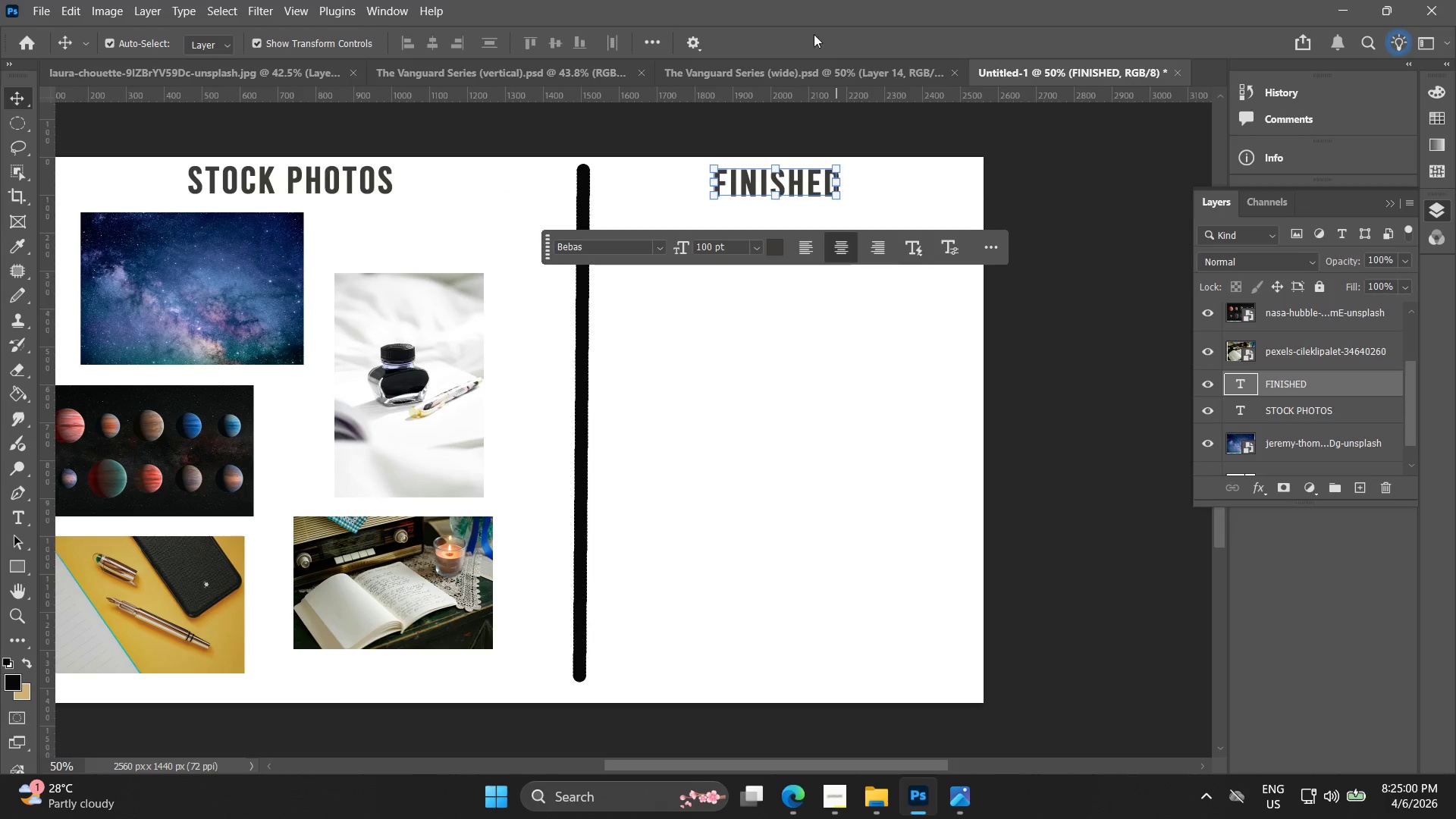 
left_click([869, 806])
 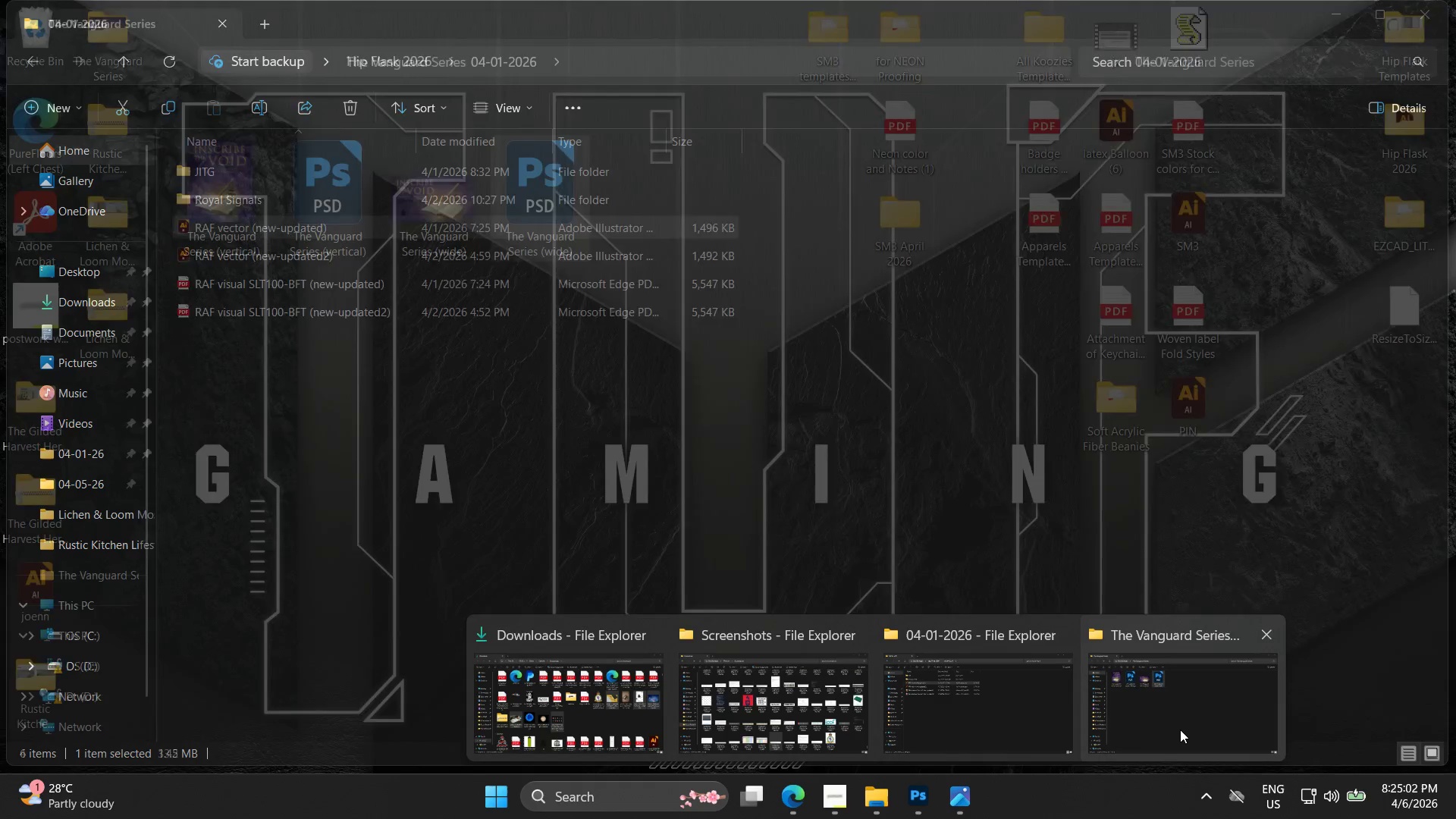 
left_click([1180, 728])
 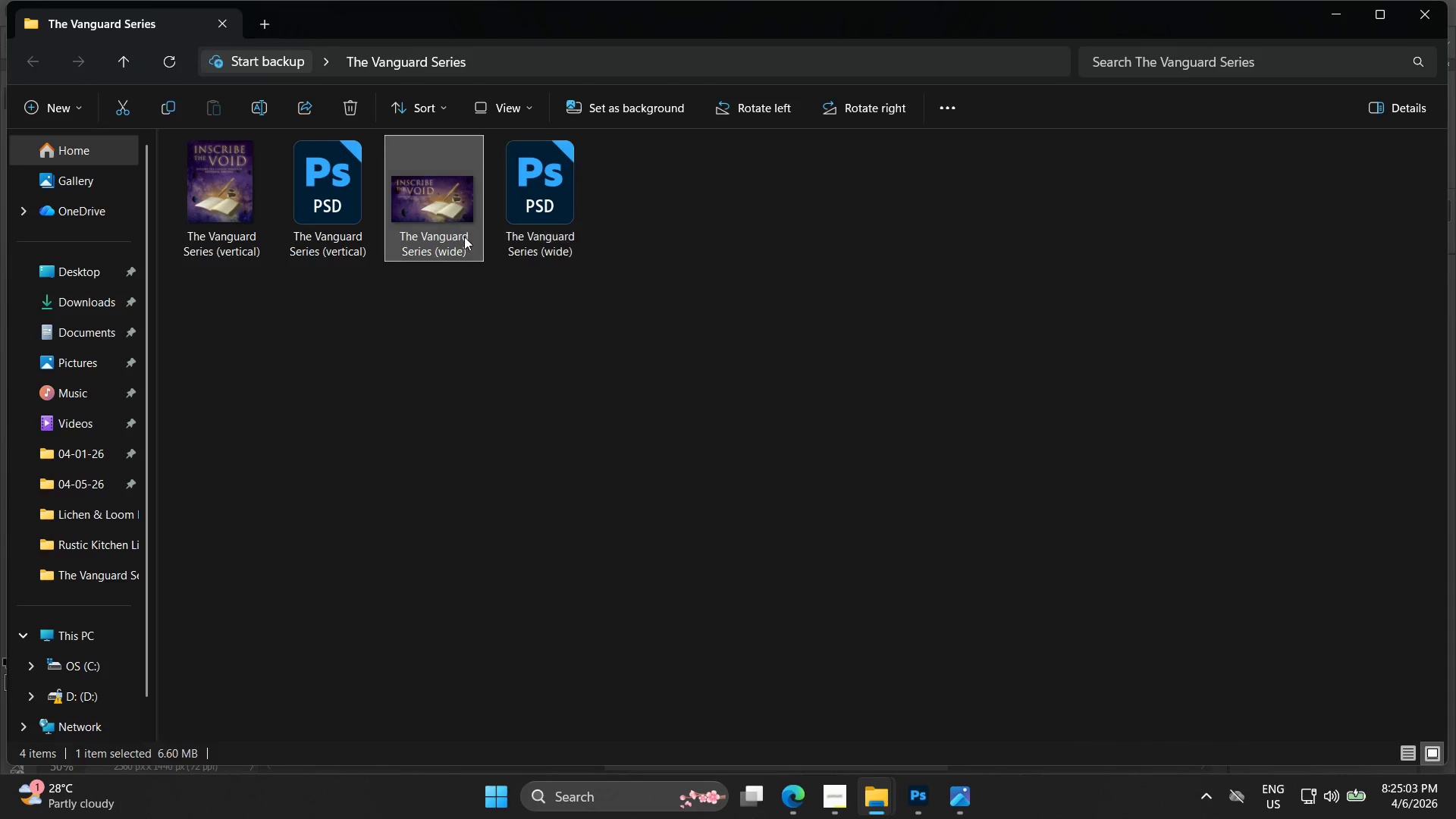 
hold_key(key=ControlLeft, duration=0.53)
 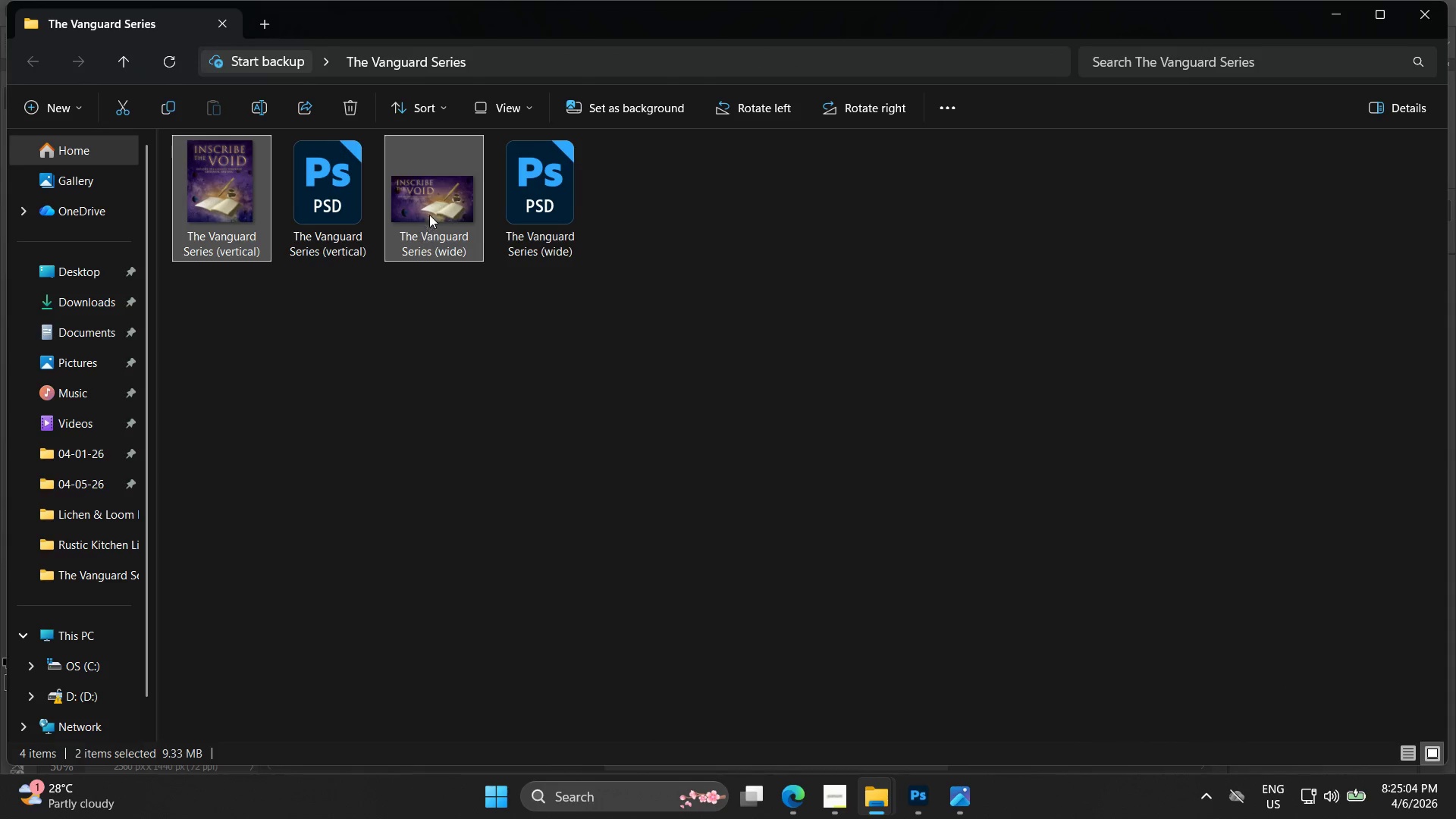 
left_click_drag(start_coordinate=[429, 214], to_coordinate=[823, 474])
 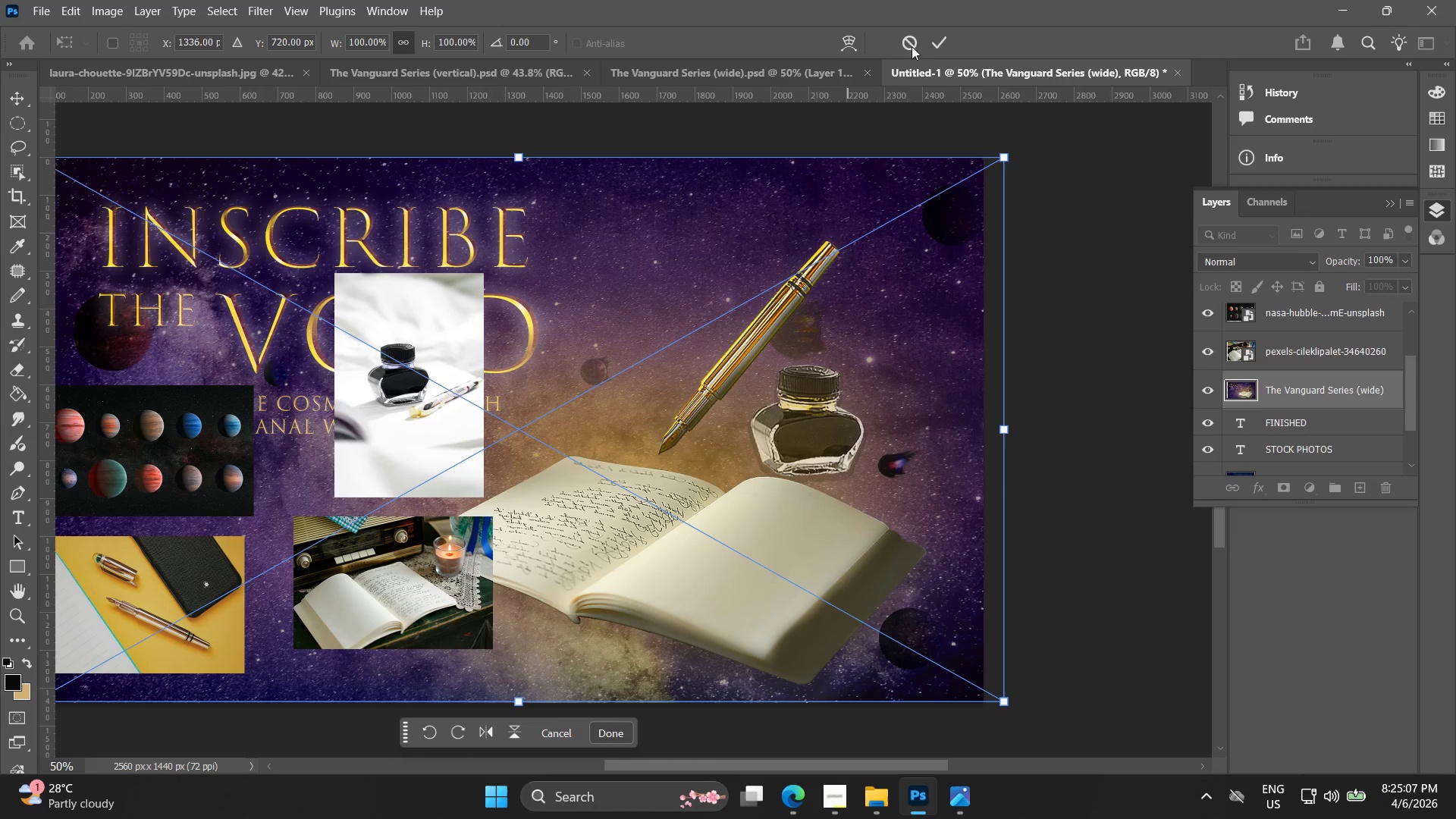 
left_click([939, 43])
 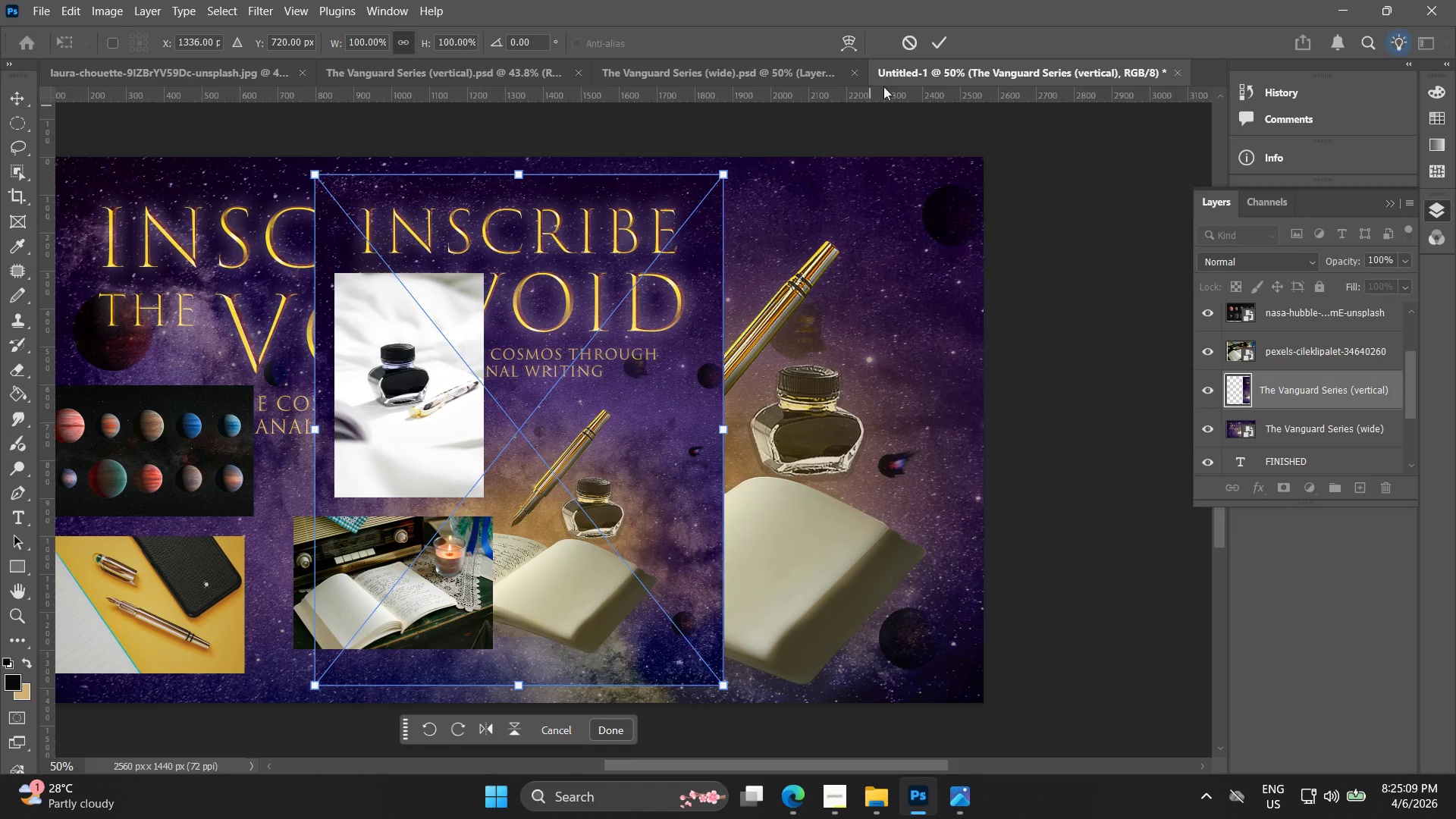 
left_click([942, 39])
 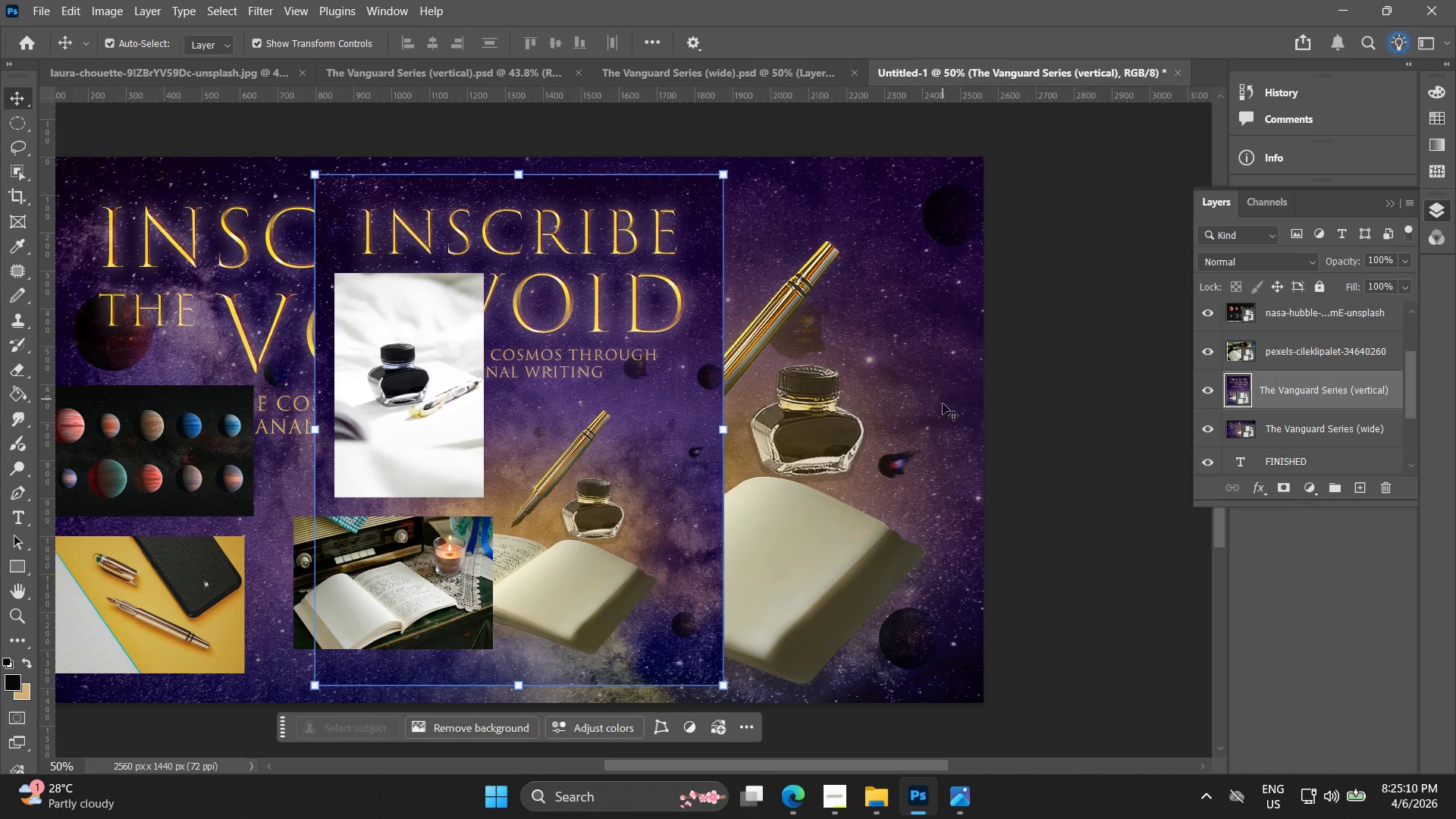 
left_click([943, 404])
 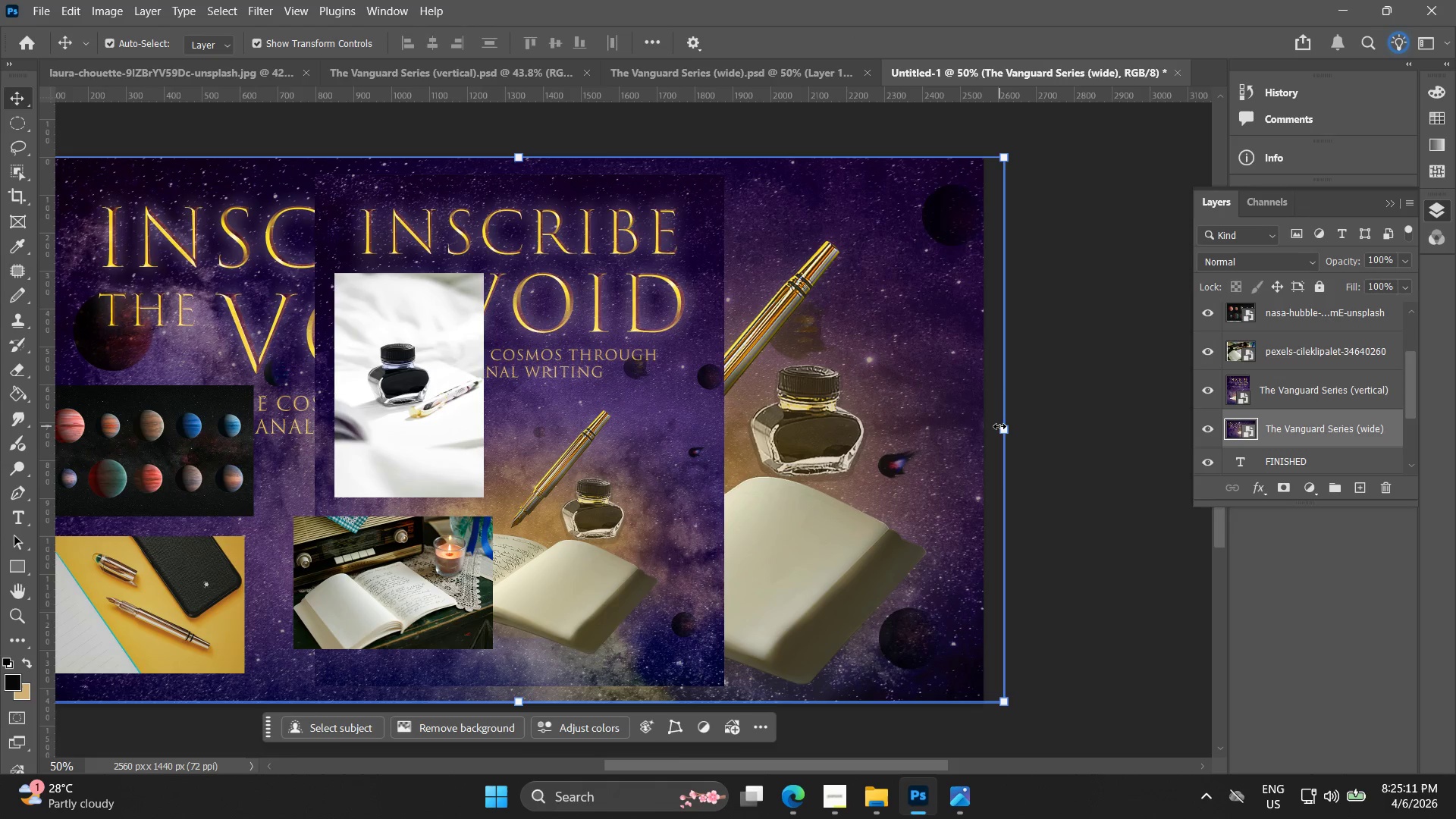 
left_click_drag(start_coordinate=[1002, 427], to_coordinate=[323, 435])
 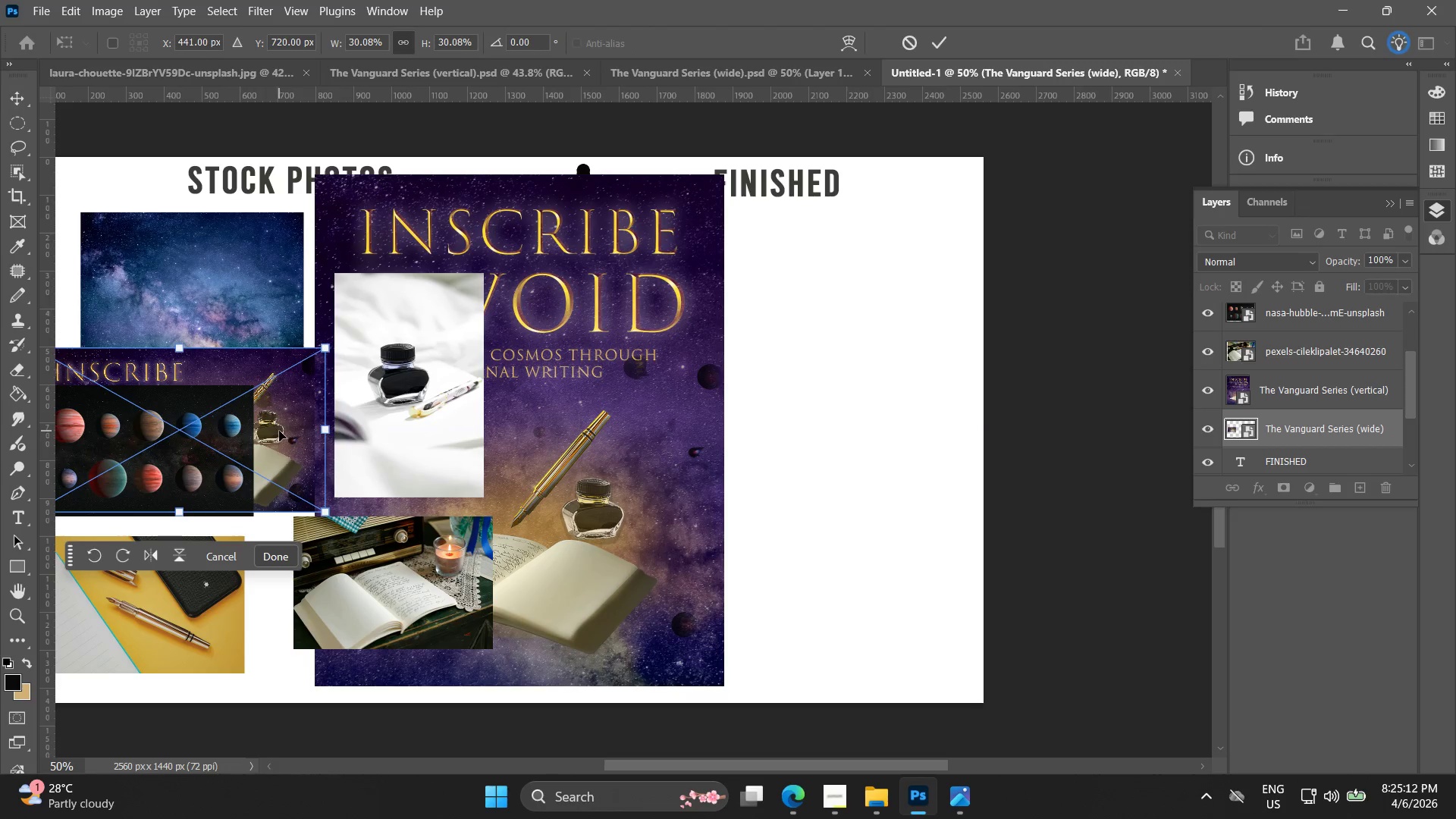 
left_click_drag(start_coordinate=[281, 431], to_coordinate=[905, 343])
 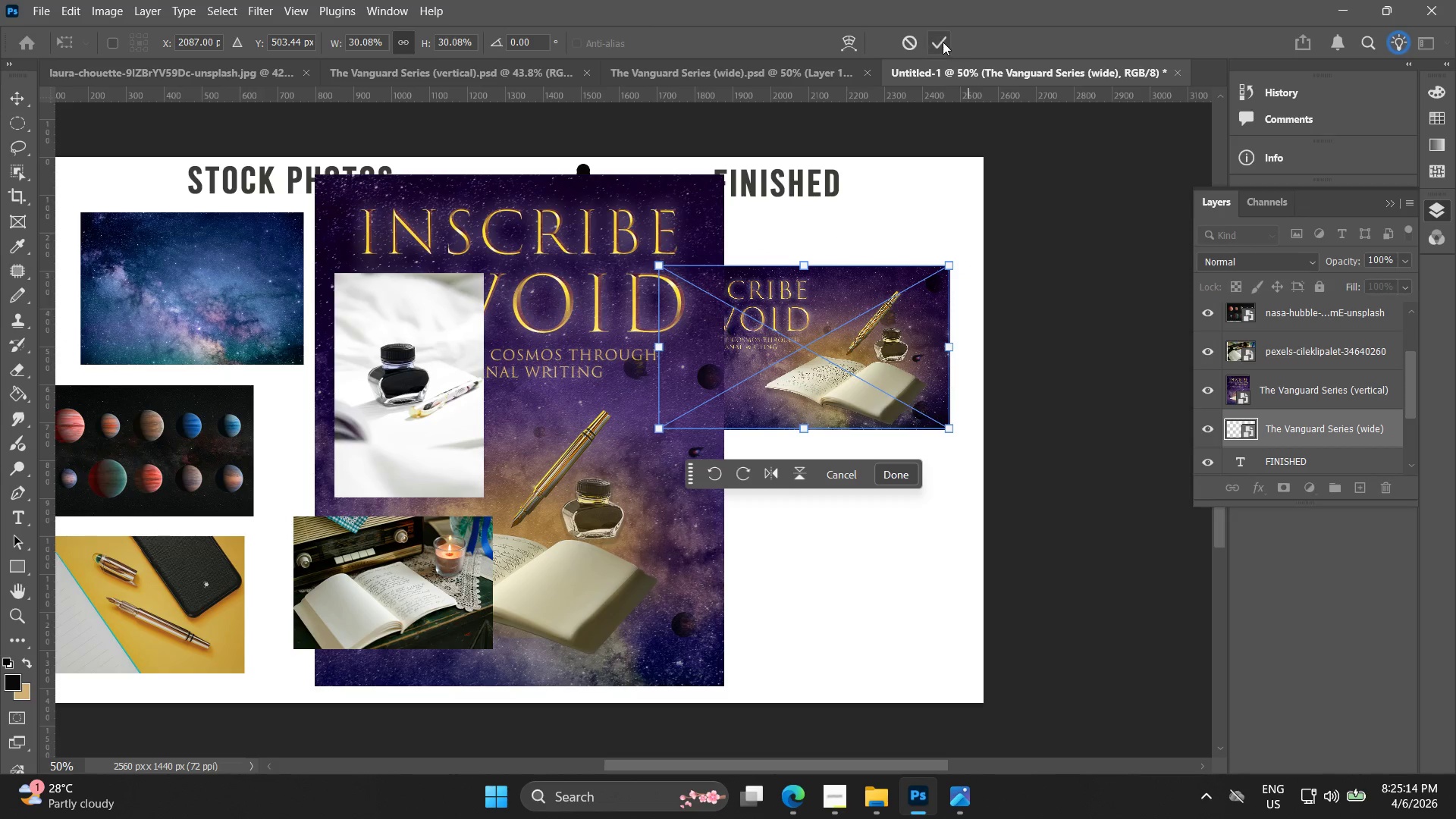 
left_click_drag(start_coordinate=[937, 42], to_coordinate=[933, 42])
 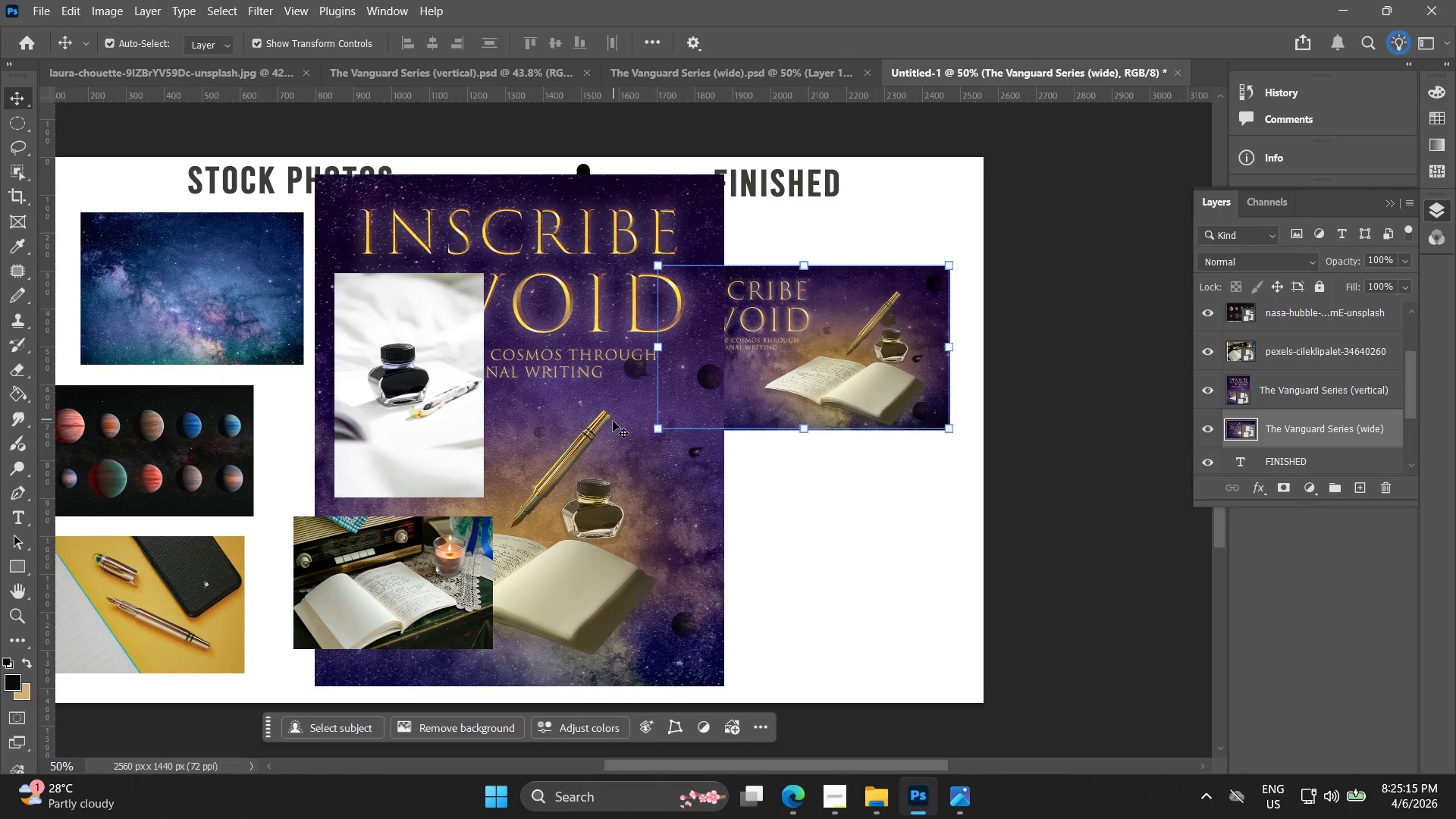 
left_click_drag(start_coordinate=[610, 421], to_coordinate=[844, 459])
 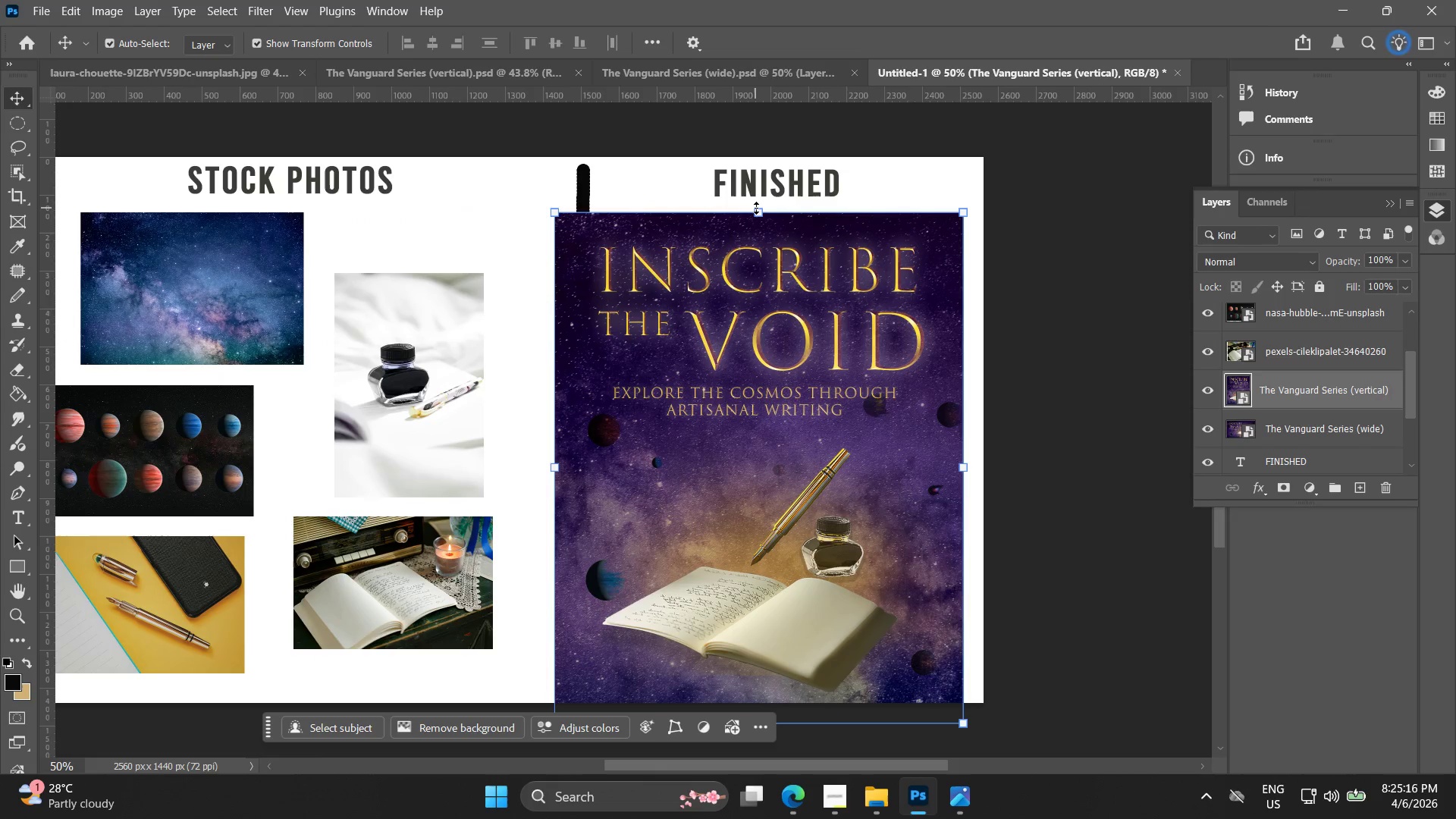 
left_click_drag(start_coordinate=[757, 209], to_coordinate=[767, 478])
 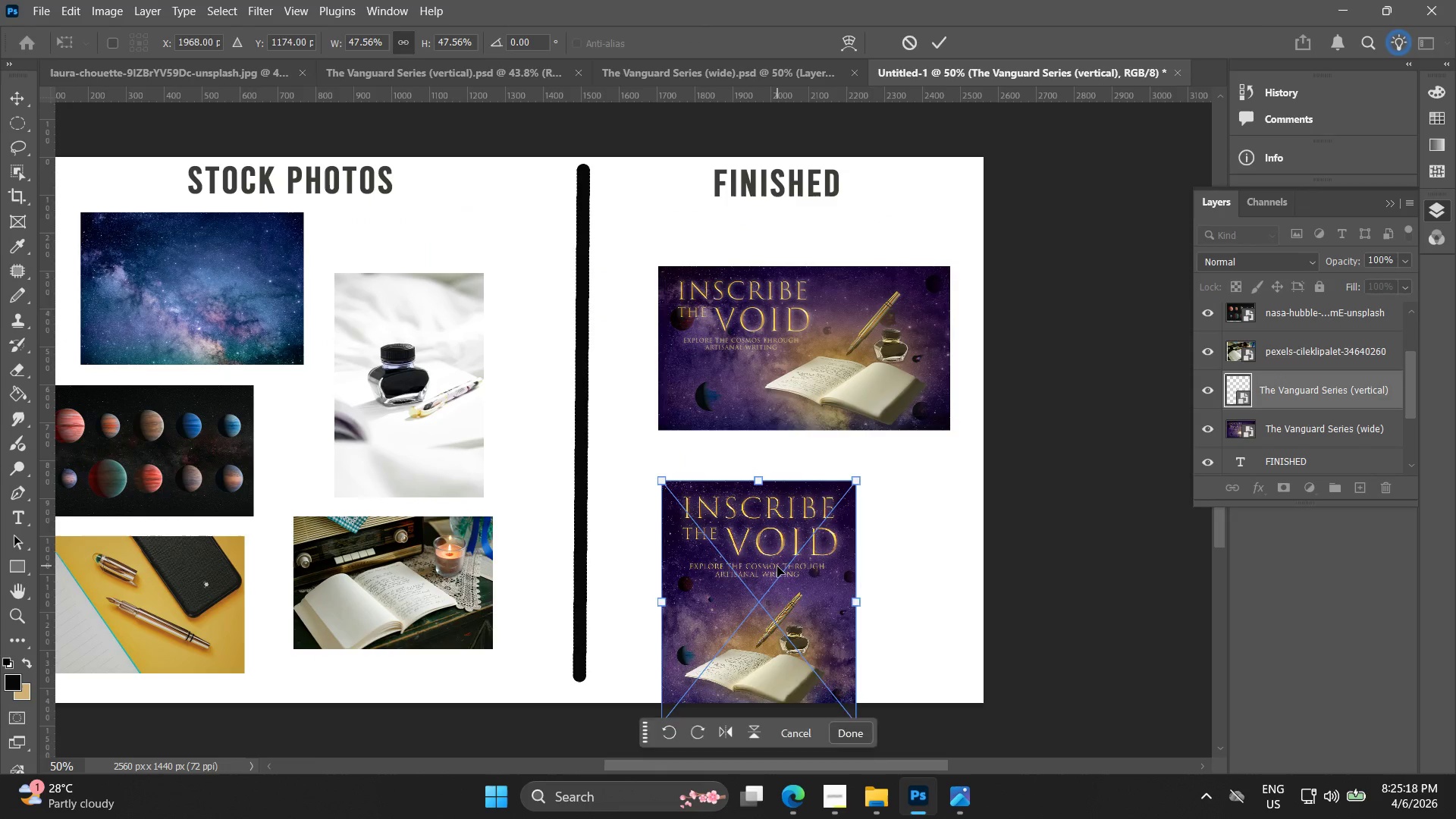 
left_click_drag(start_coordinate=[777, 566], to_coordinate=[825, 534])
 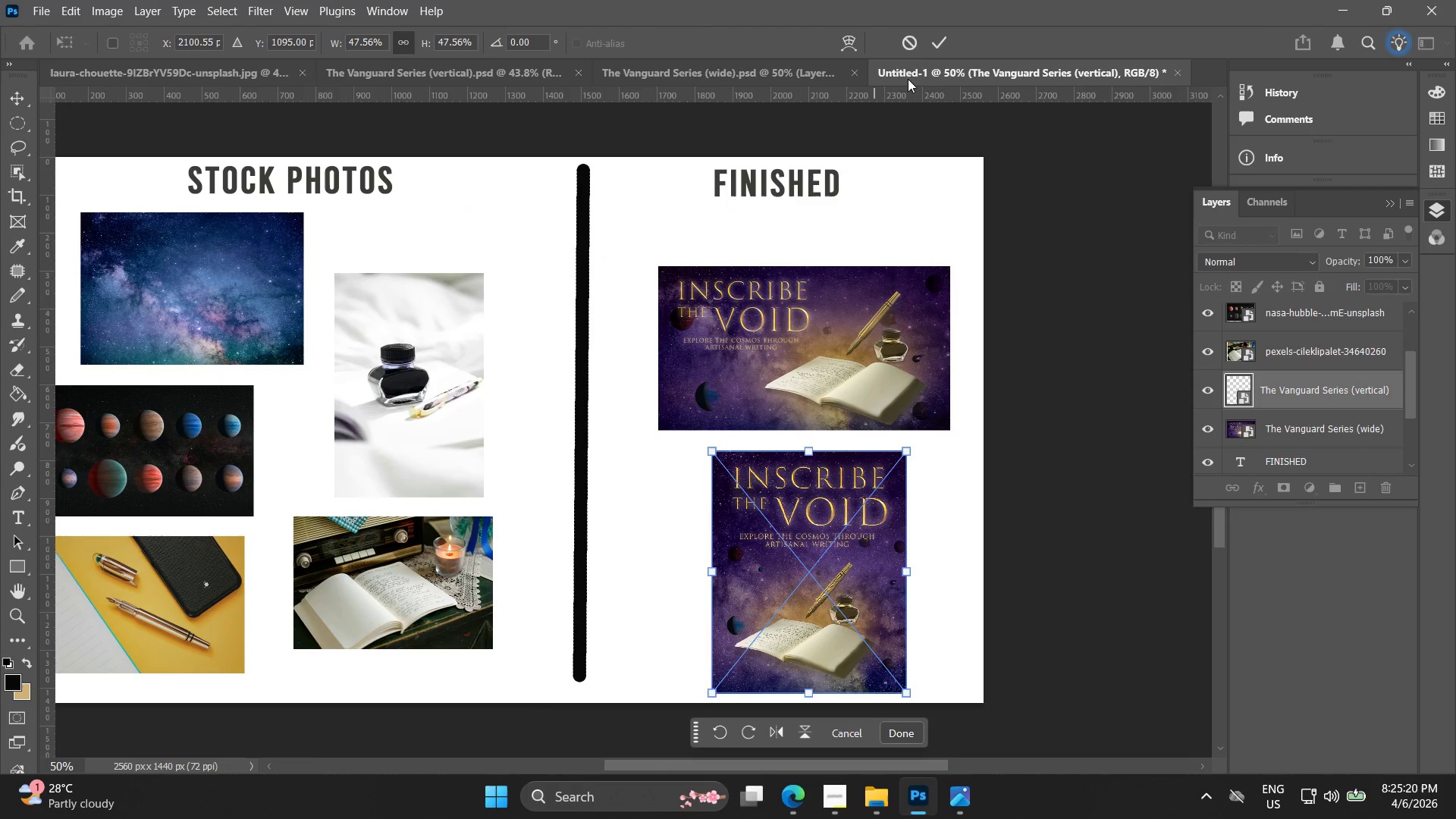 
left_click([935, 40])
 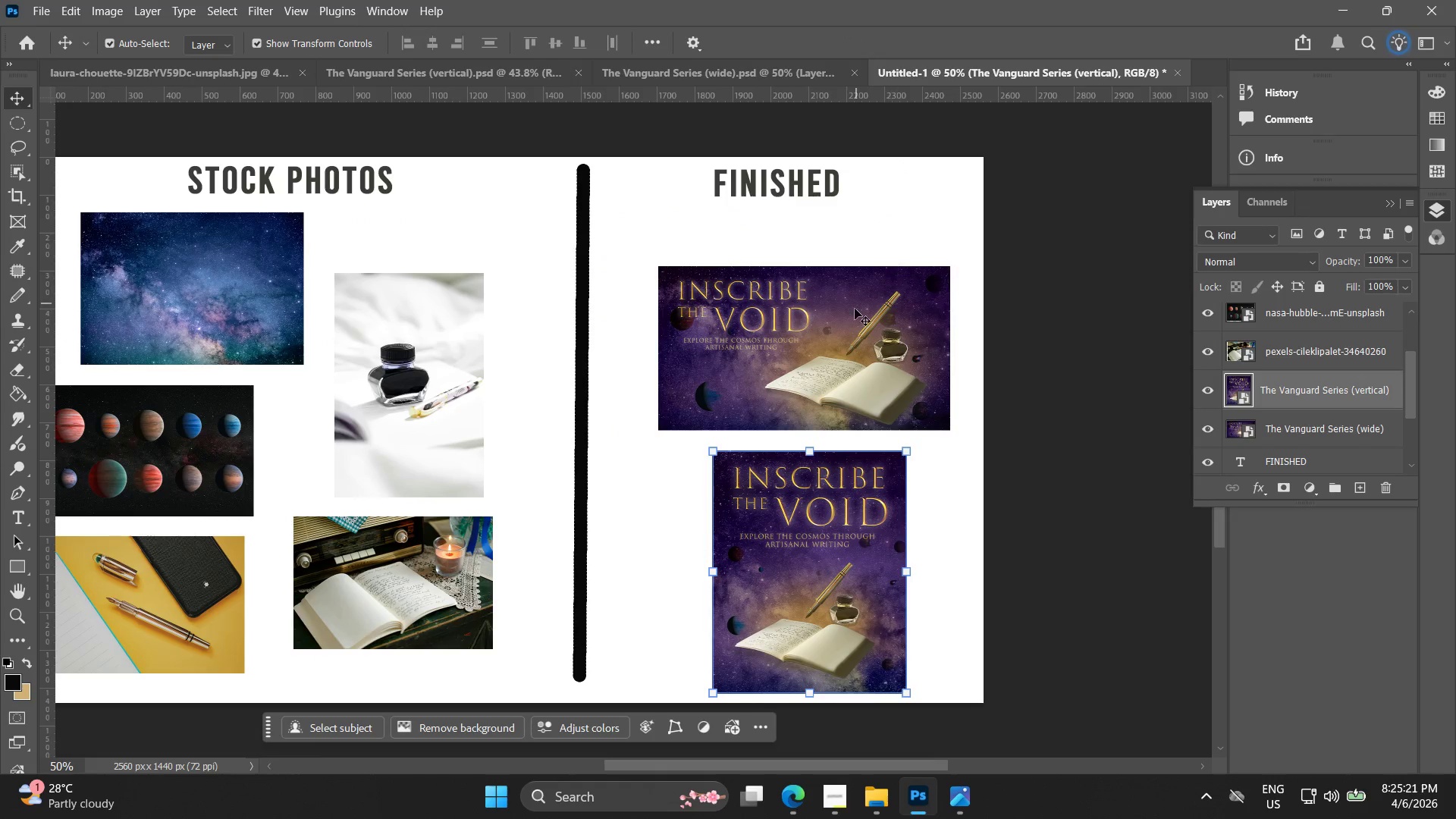 
left_click_drag(start_coordinate=[858, 322], to_coordinate=[821, 288])
 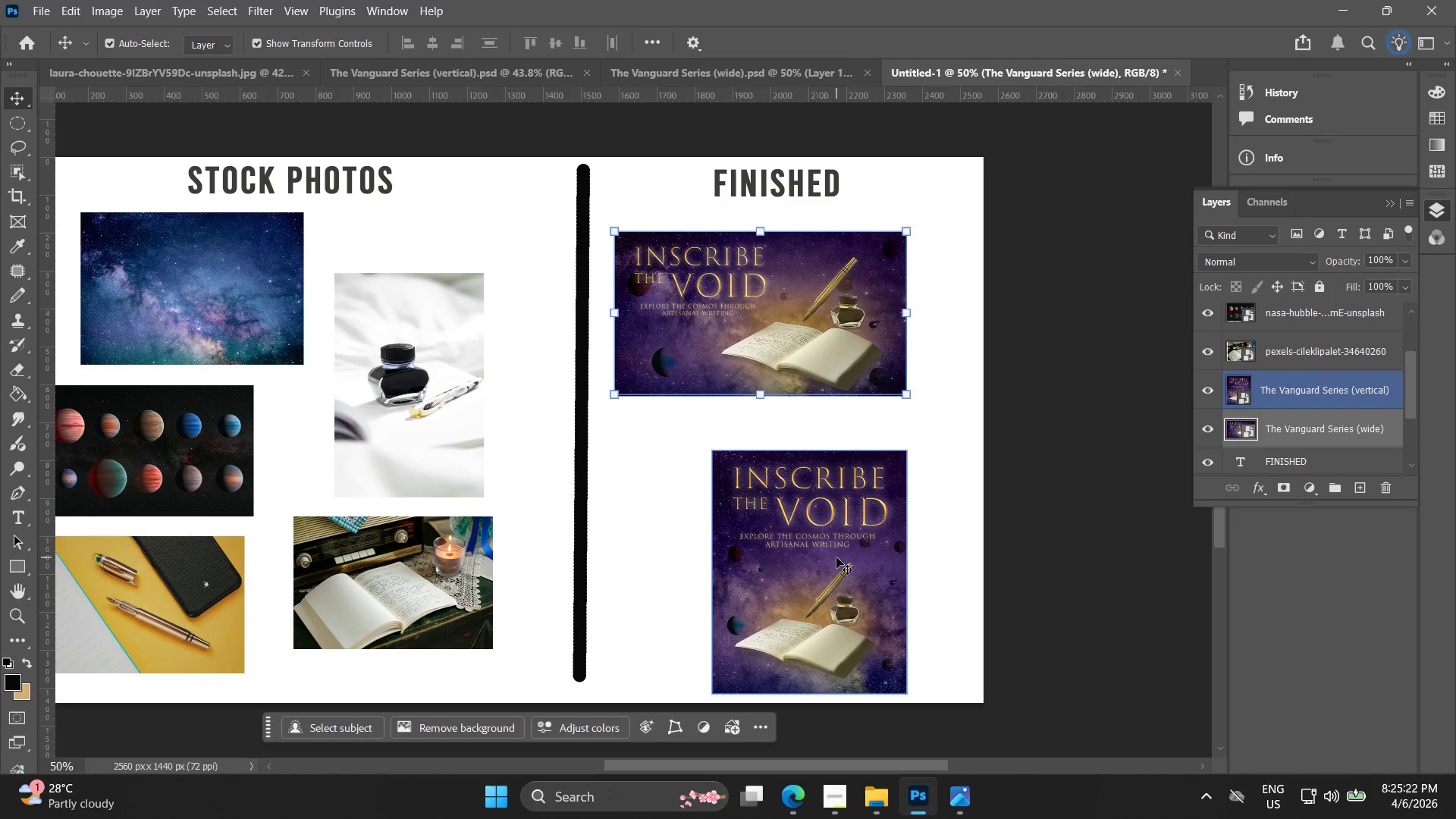 
left_click_drag(start_coordinate=[827, 549], to_coordinate=[779, 531])
 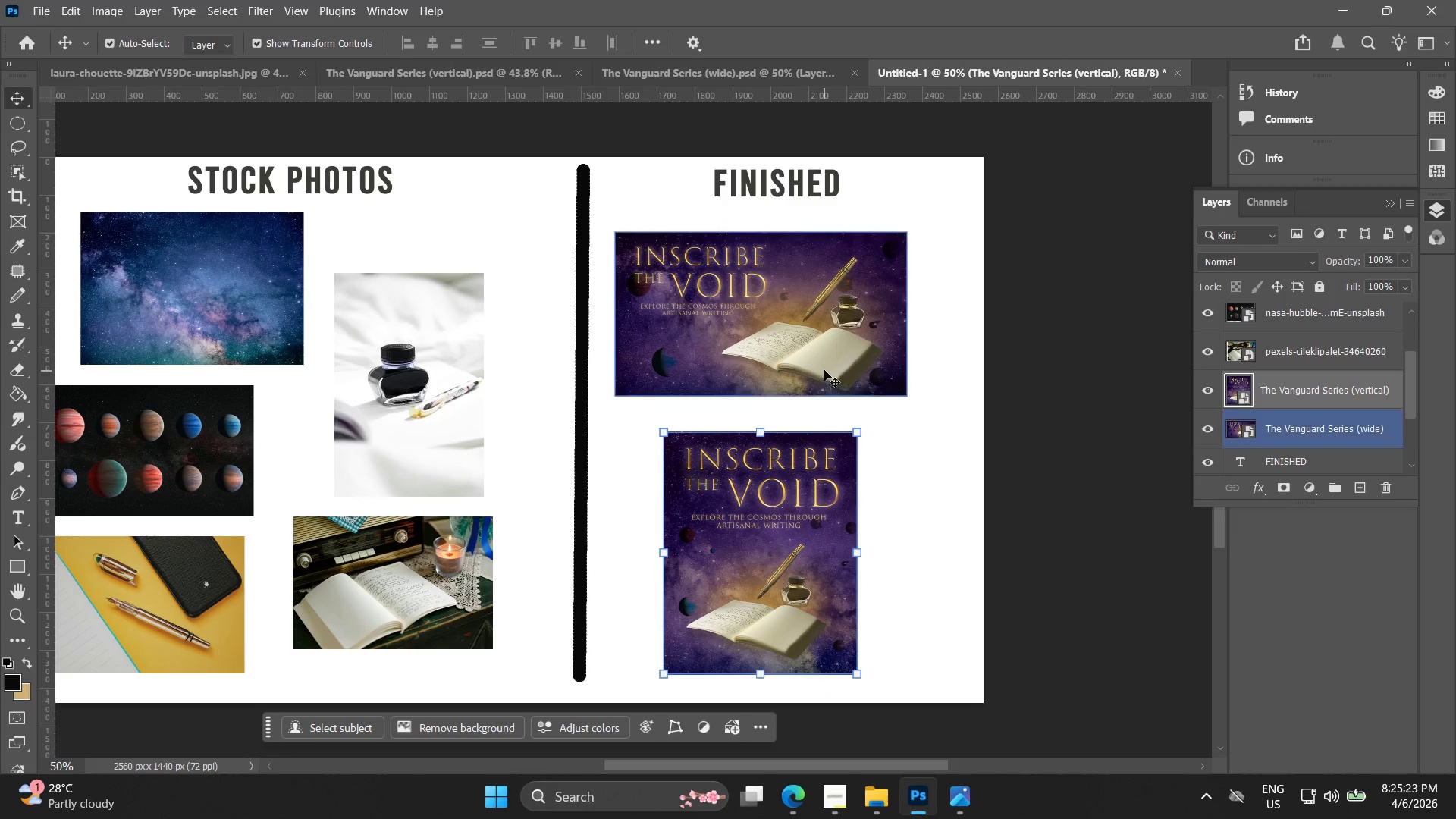 
left_click_drag(start_coordinate=[825, 362], to_coordinate=[836, 361])
 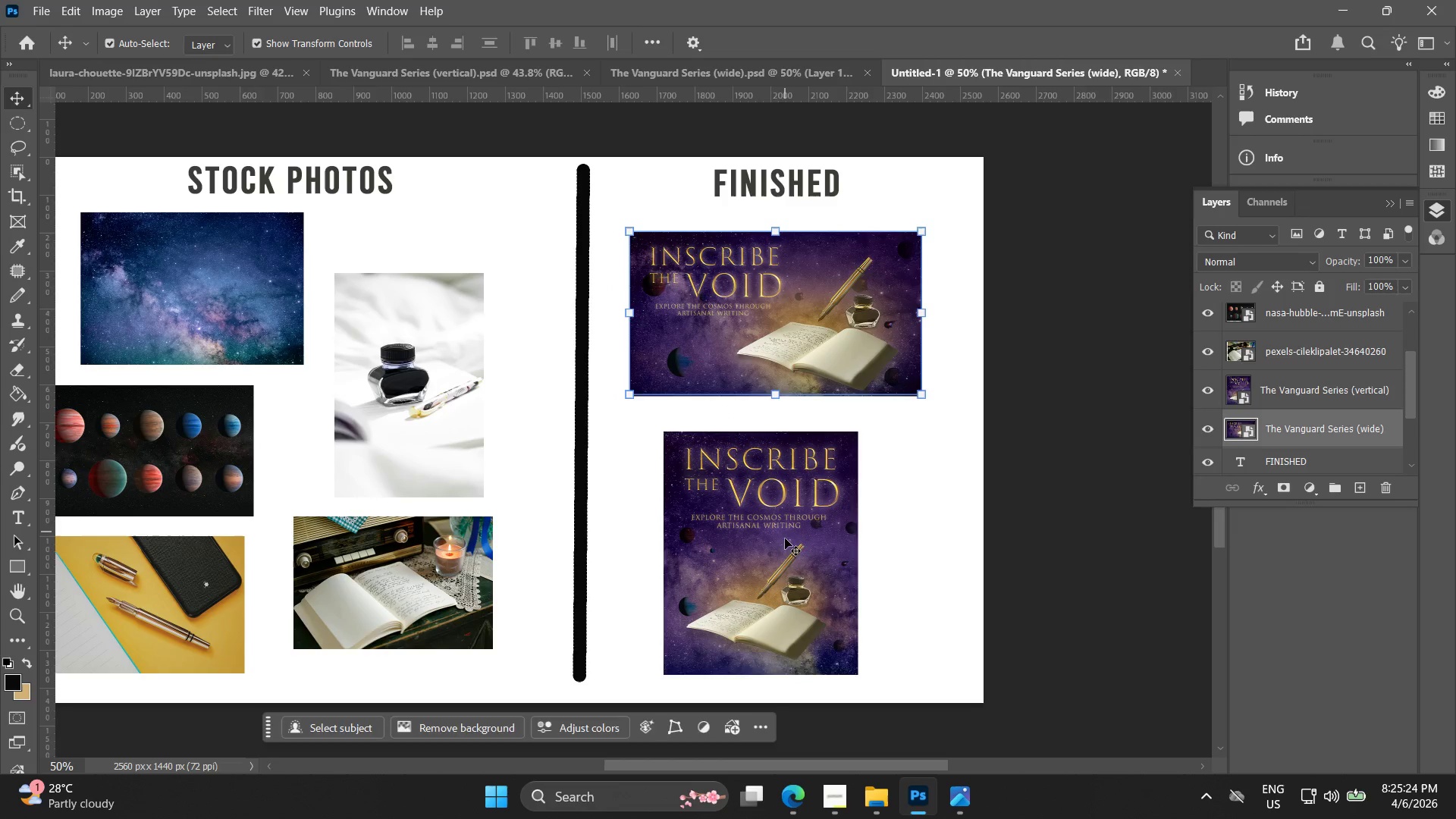 
left_click_drag(start_coordinate=[786, 538], to_coordinate=[814, 537])
 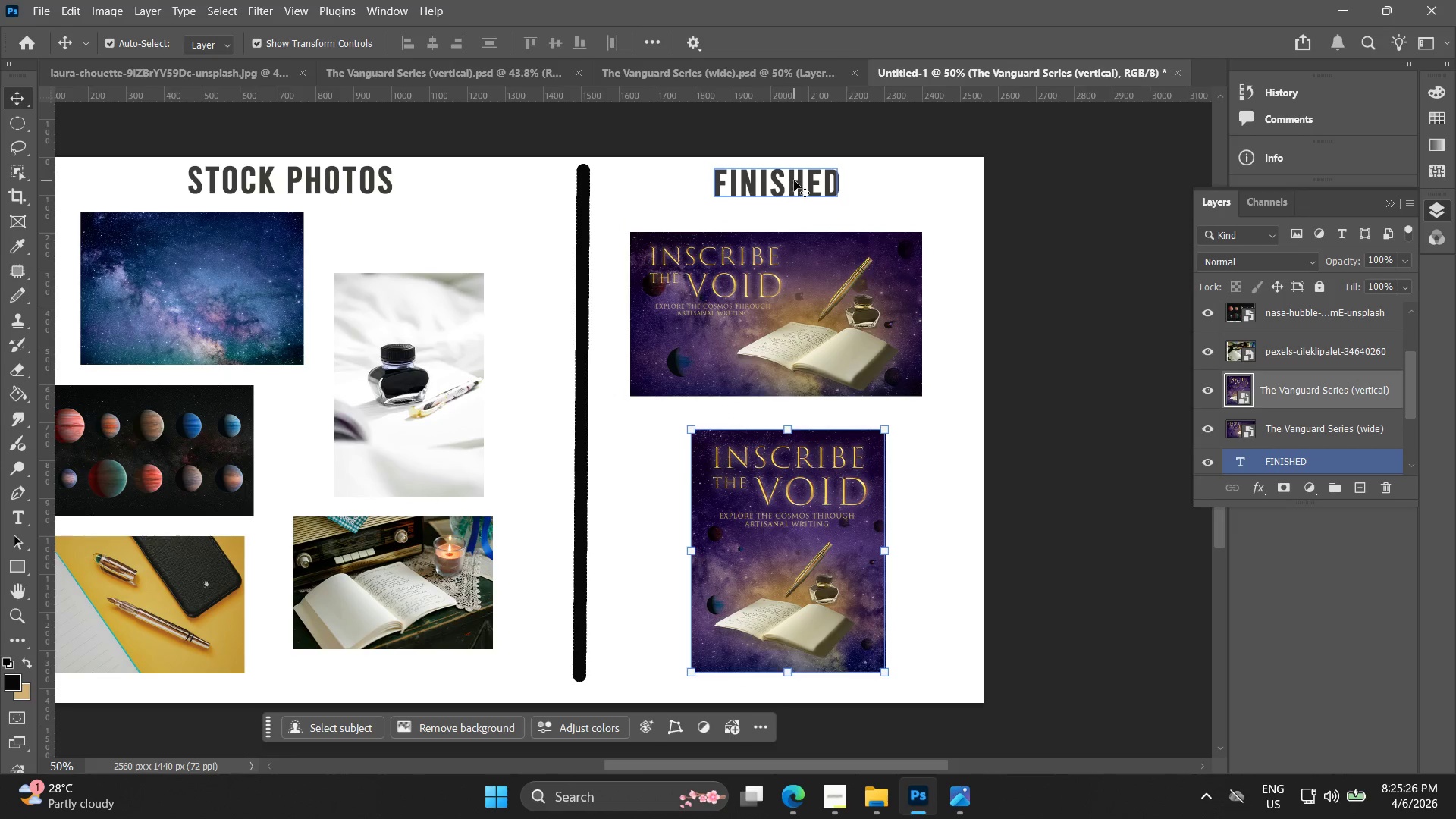 
left_click_drag(start_coordinate=[794, 180], to_coordinate=[812, 180])
 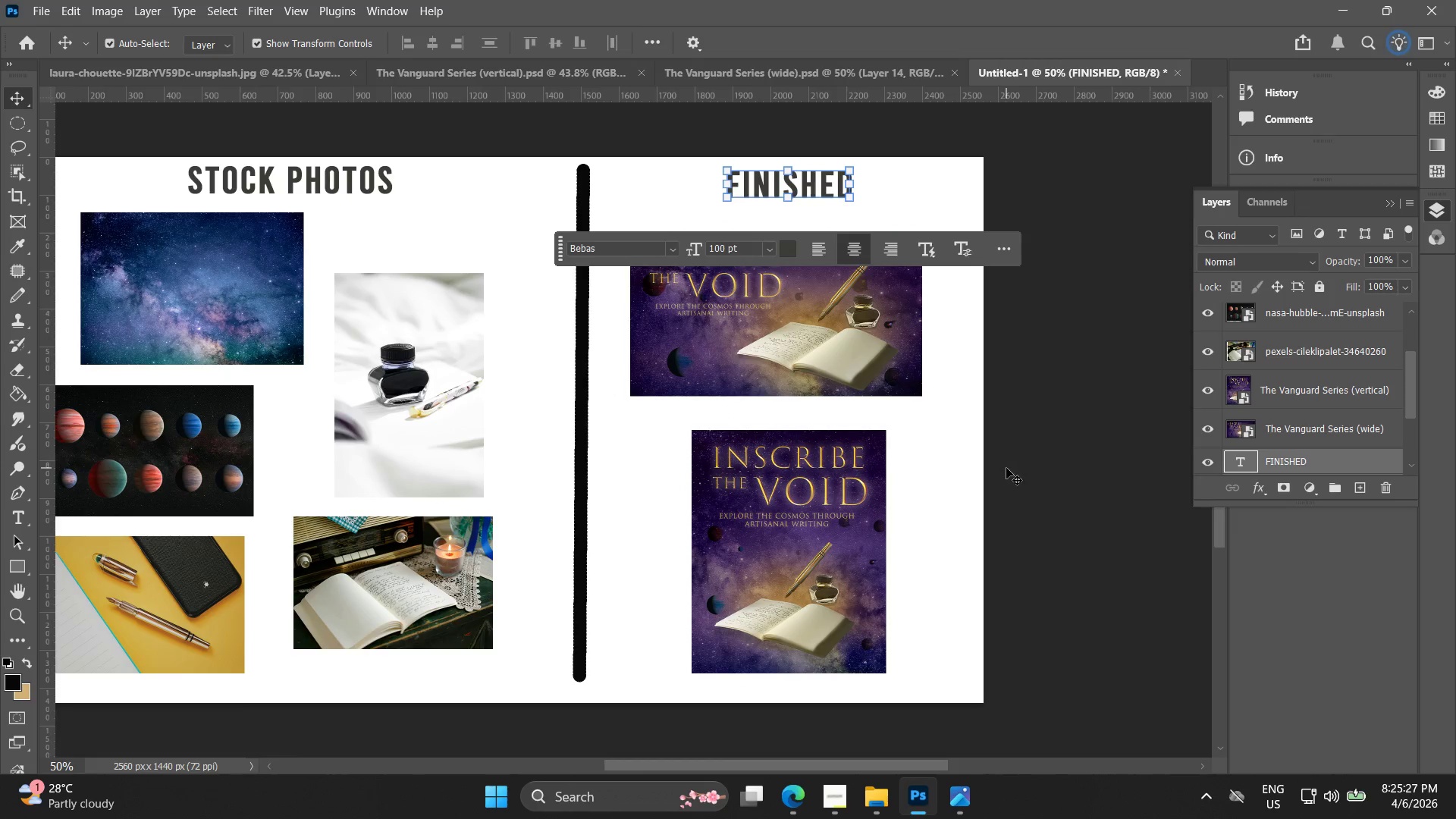 
left_click([1006, 468])
 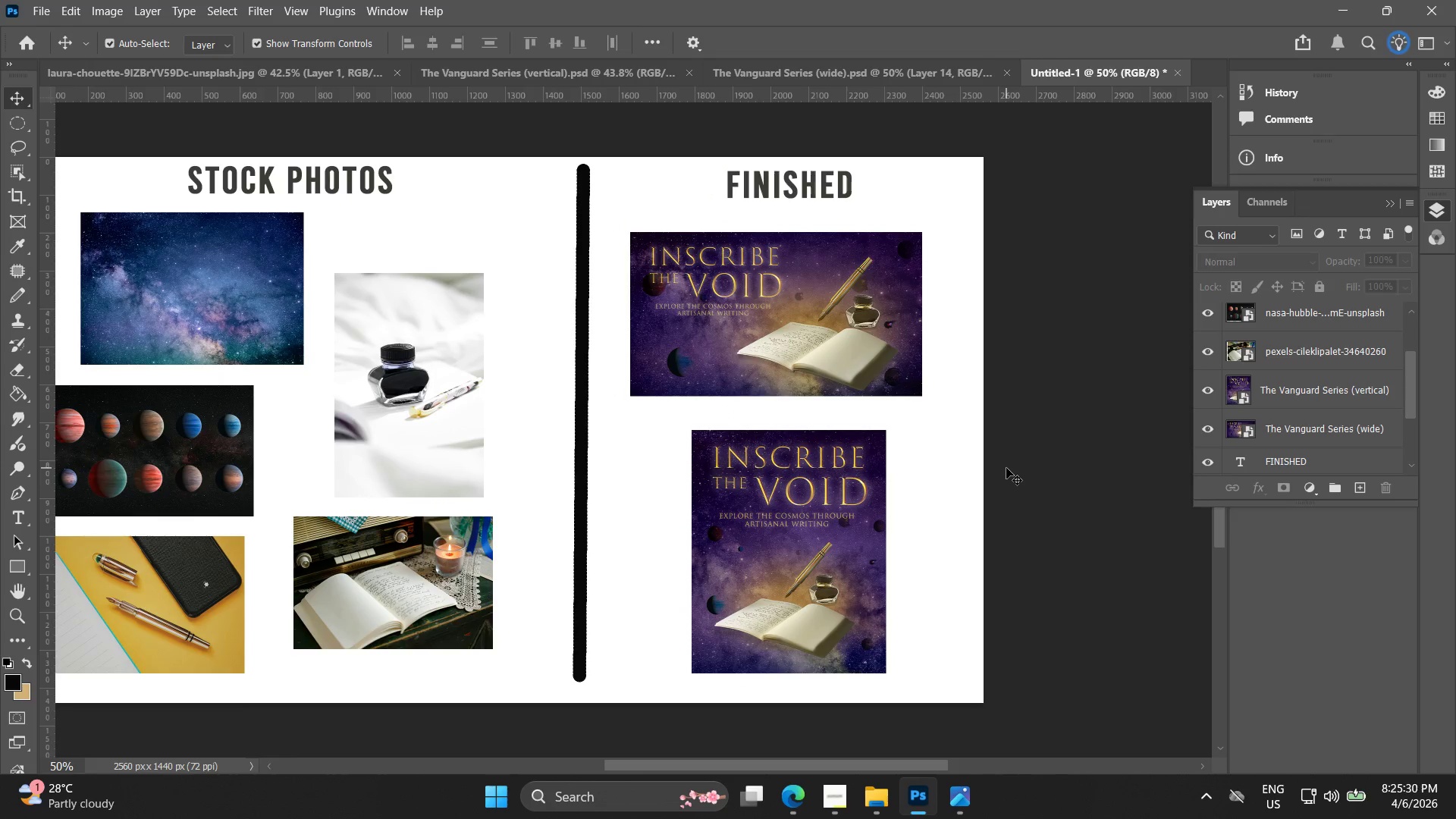 
hold_key(key=Space, duration=0.53)
 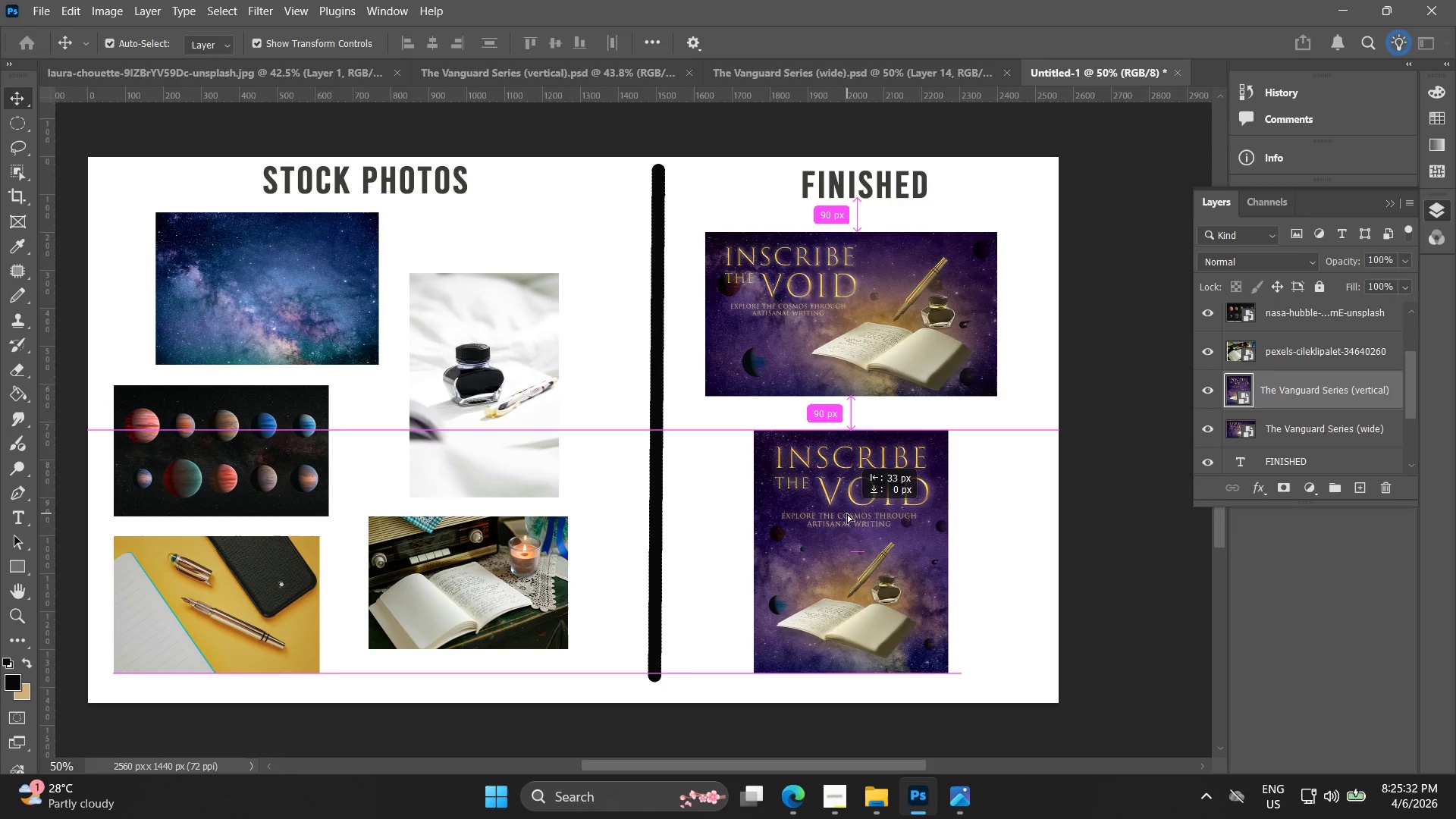 
left_click_drag(start_coordinate=[811, 389], to_coordinate=[855, 392])
 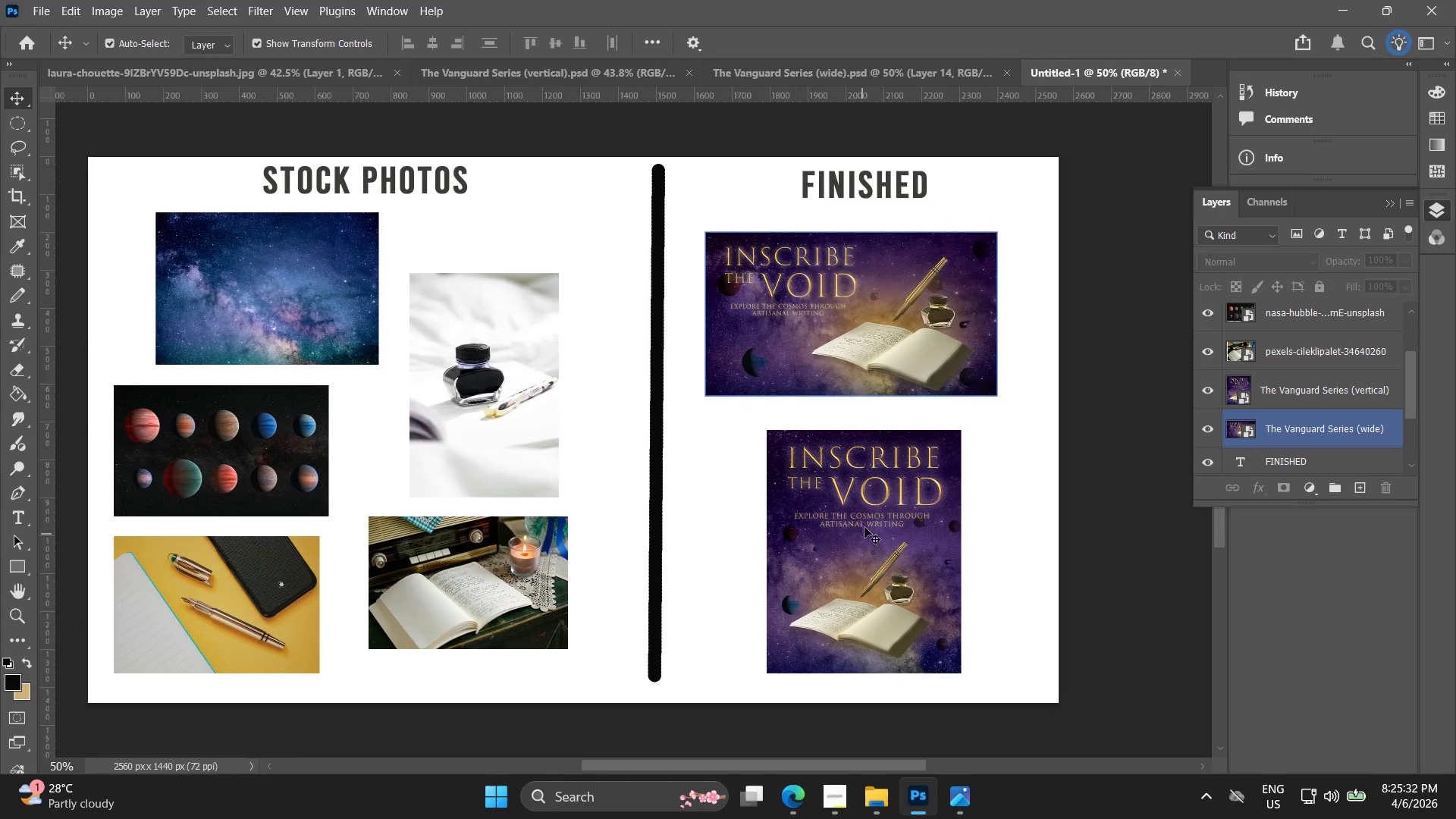 
left_click_drag(start_coordinate=[865, 521], to_coordinate=[847, 513])
 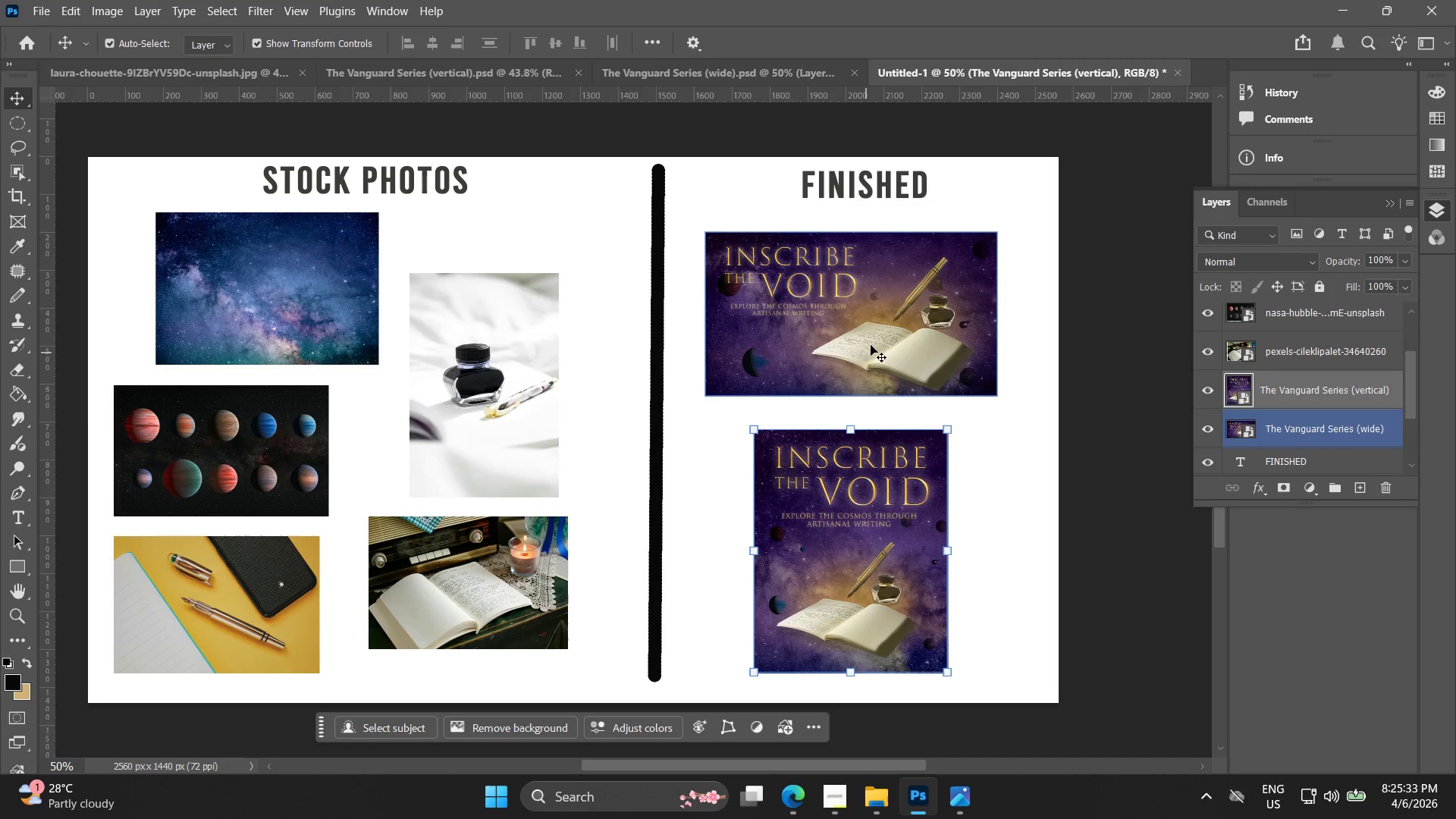 
hold_key(key=Space, duration=0.48)
 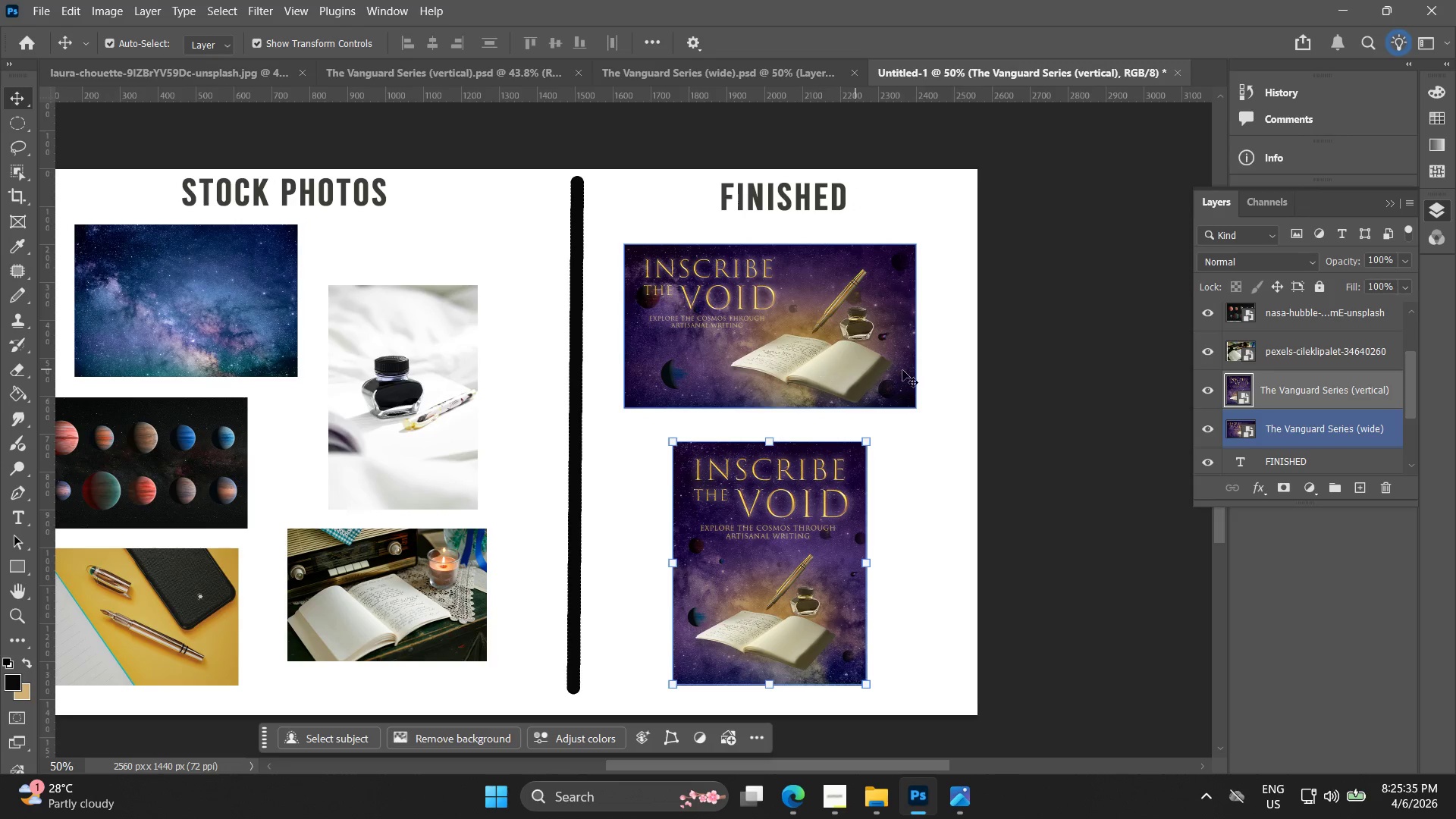 
left_click_drag(start_coordinate=[905, 347], to_coordinate=[824, 359])
 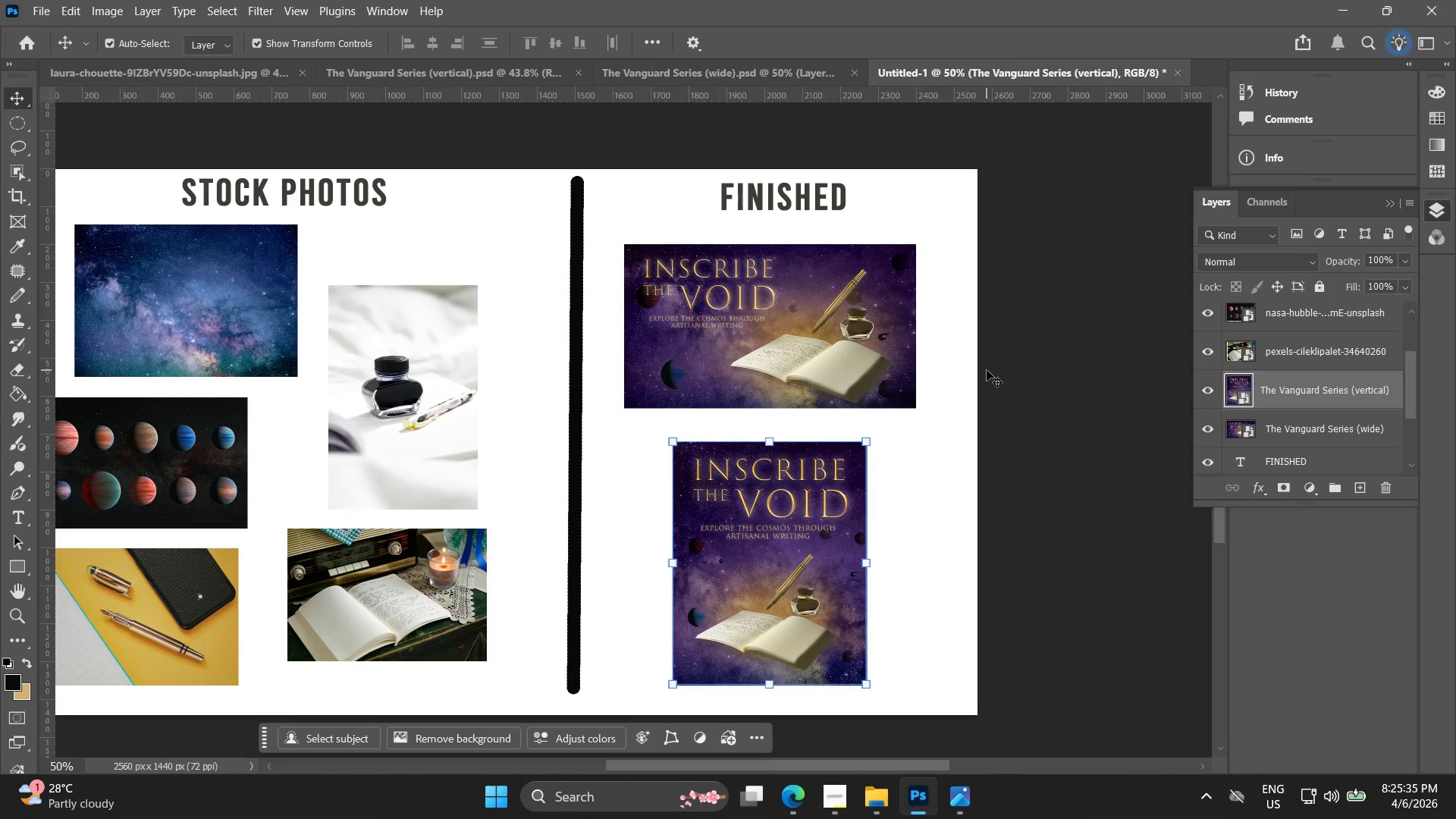 
left_click([987, 370])
 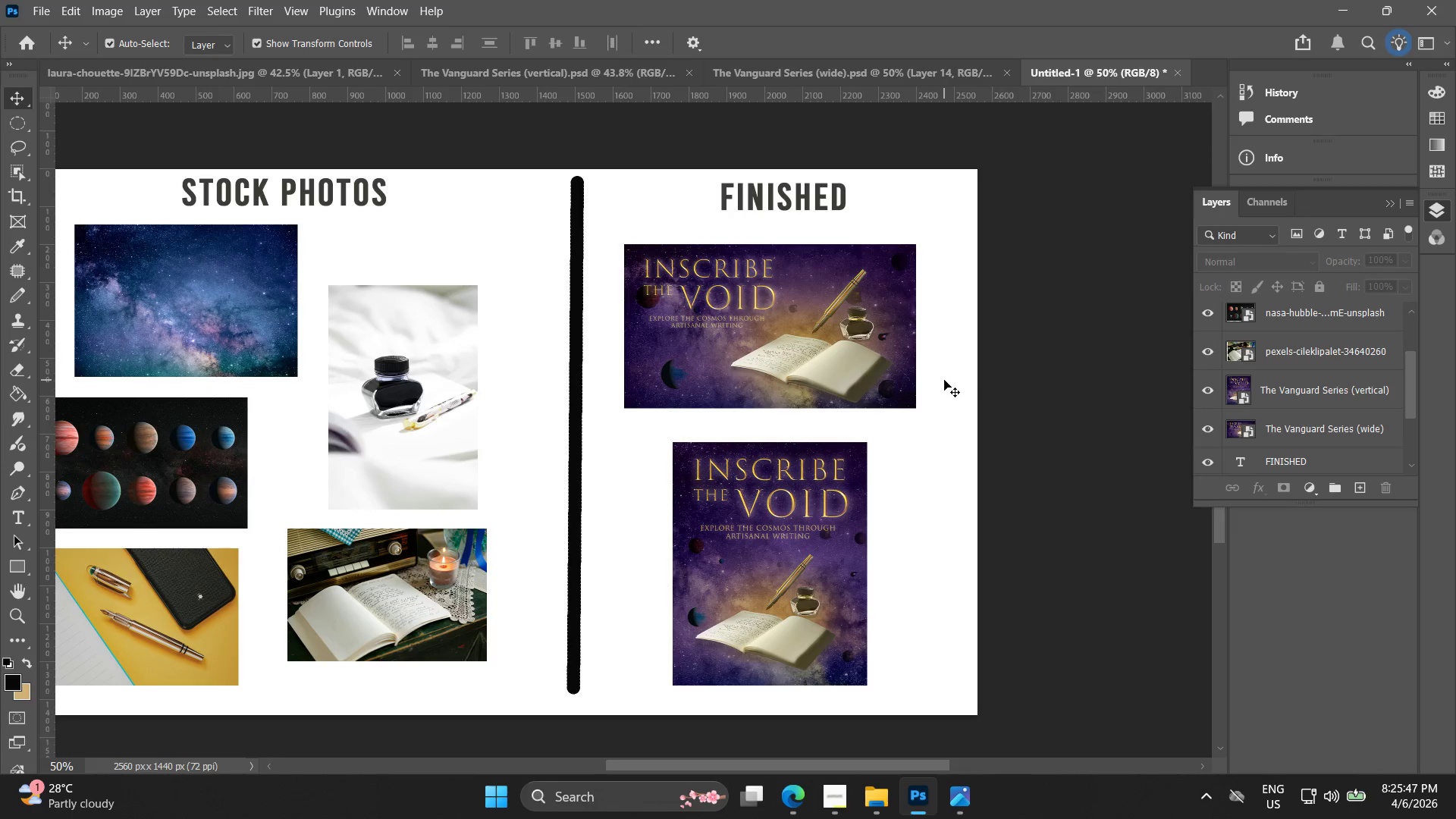 
wait(16.7)
 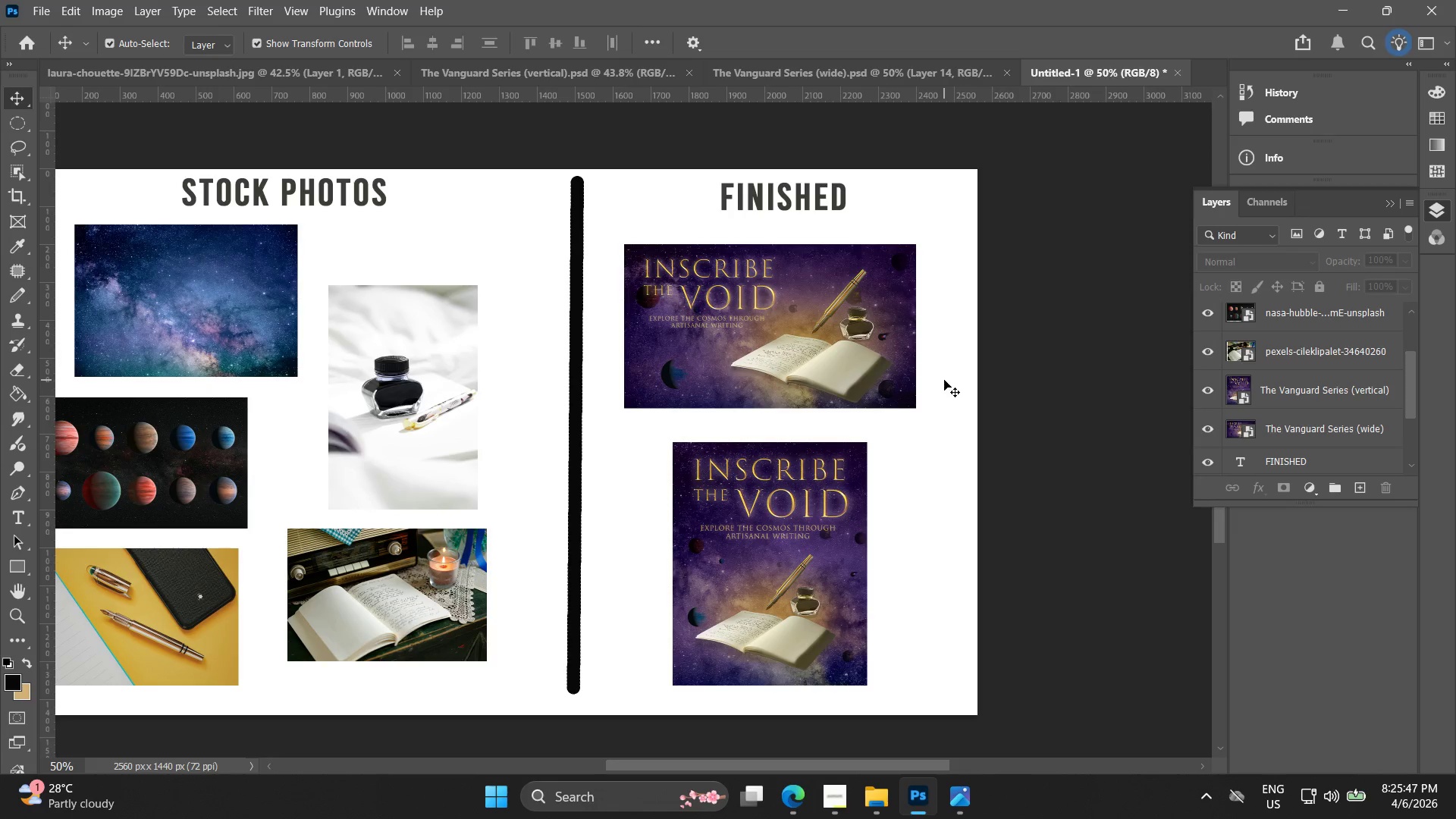 
left_click([808, 800])
 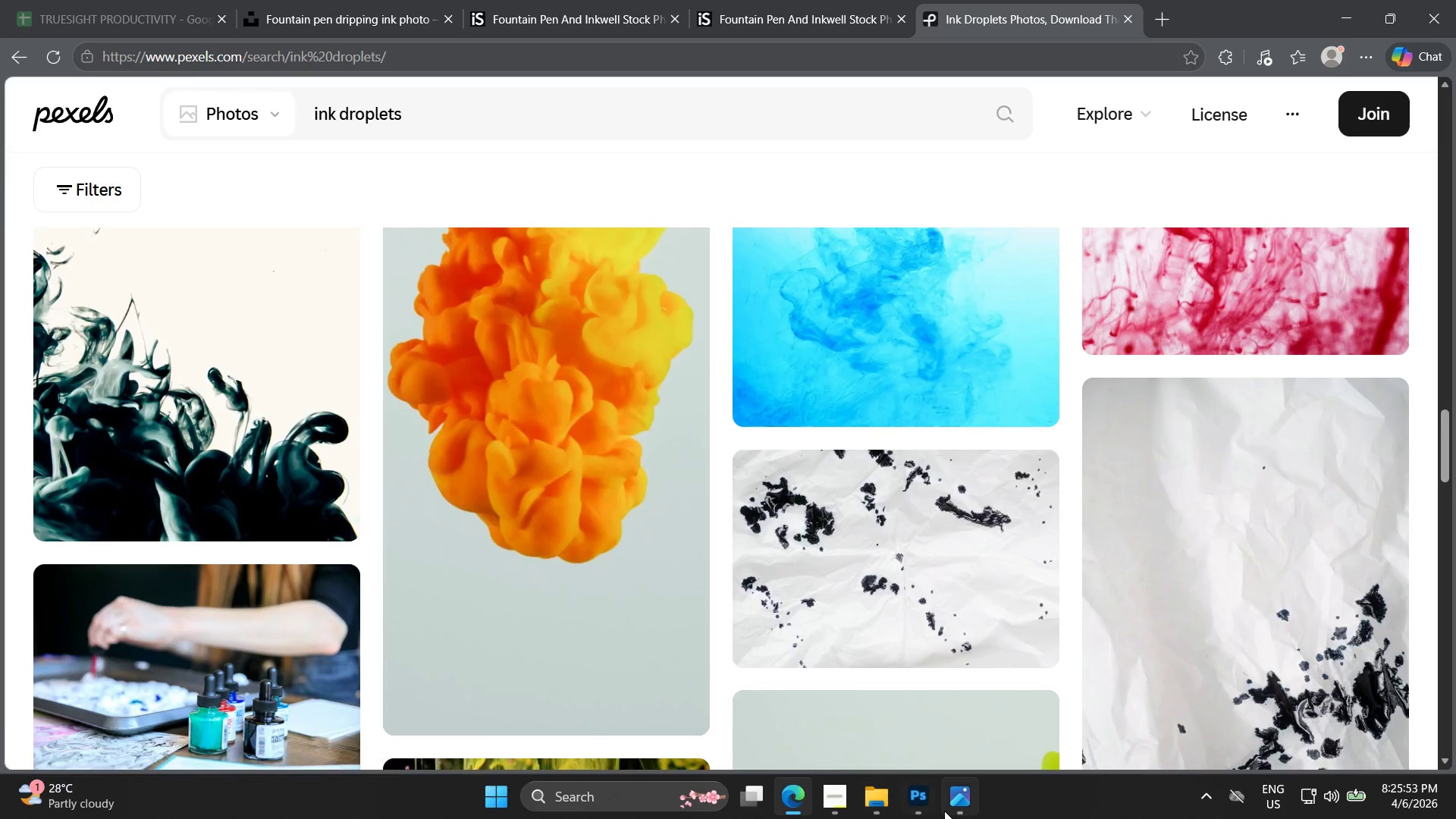 
double_click([918, 808])
 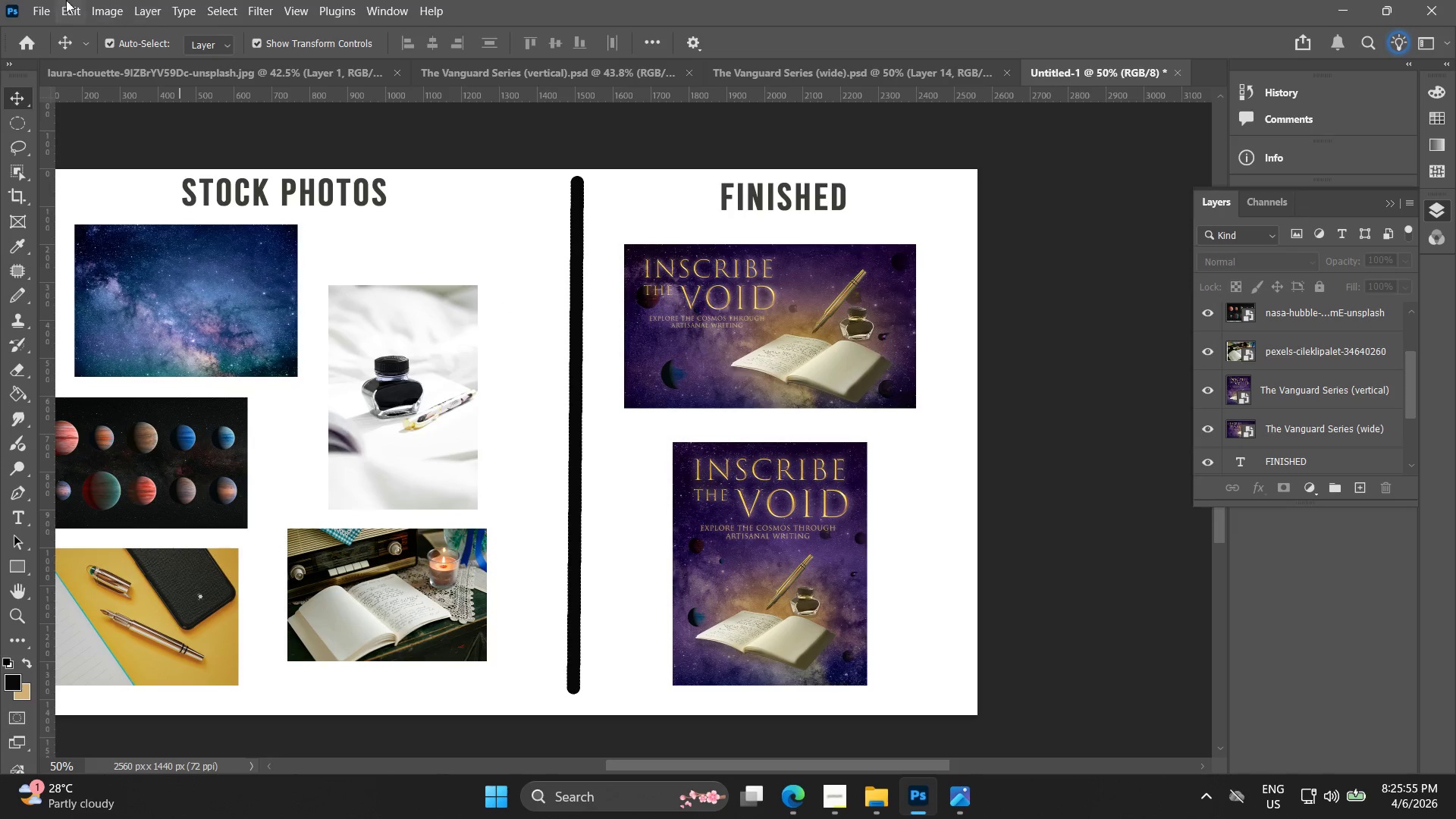 
left_click([46, 16])
 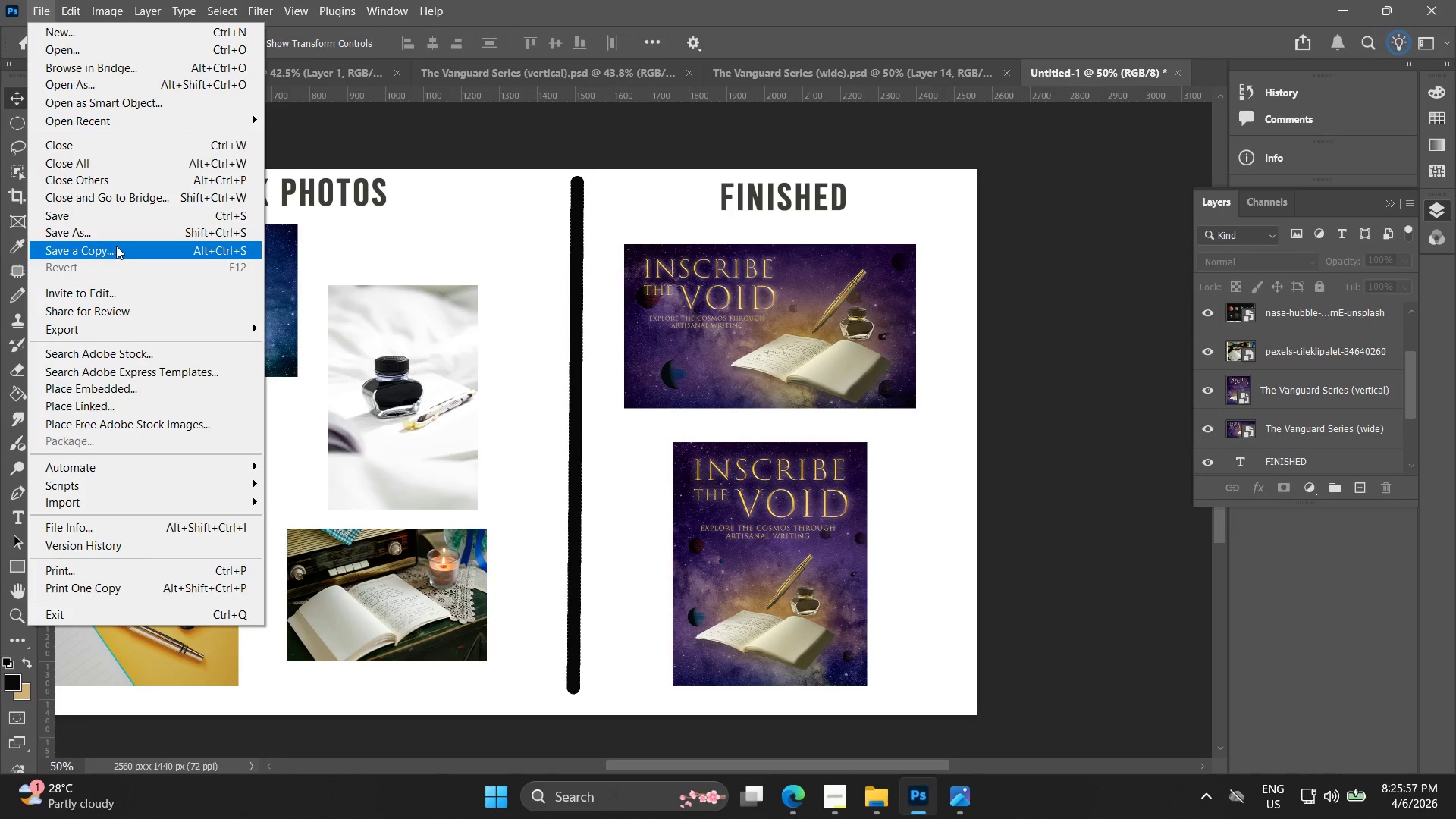 
left_click([119, 230])
 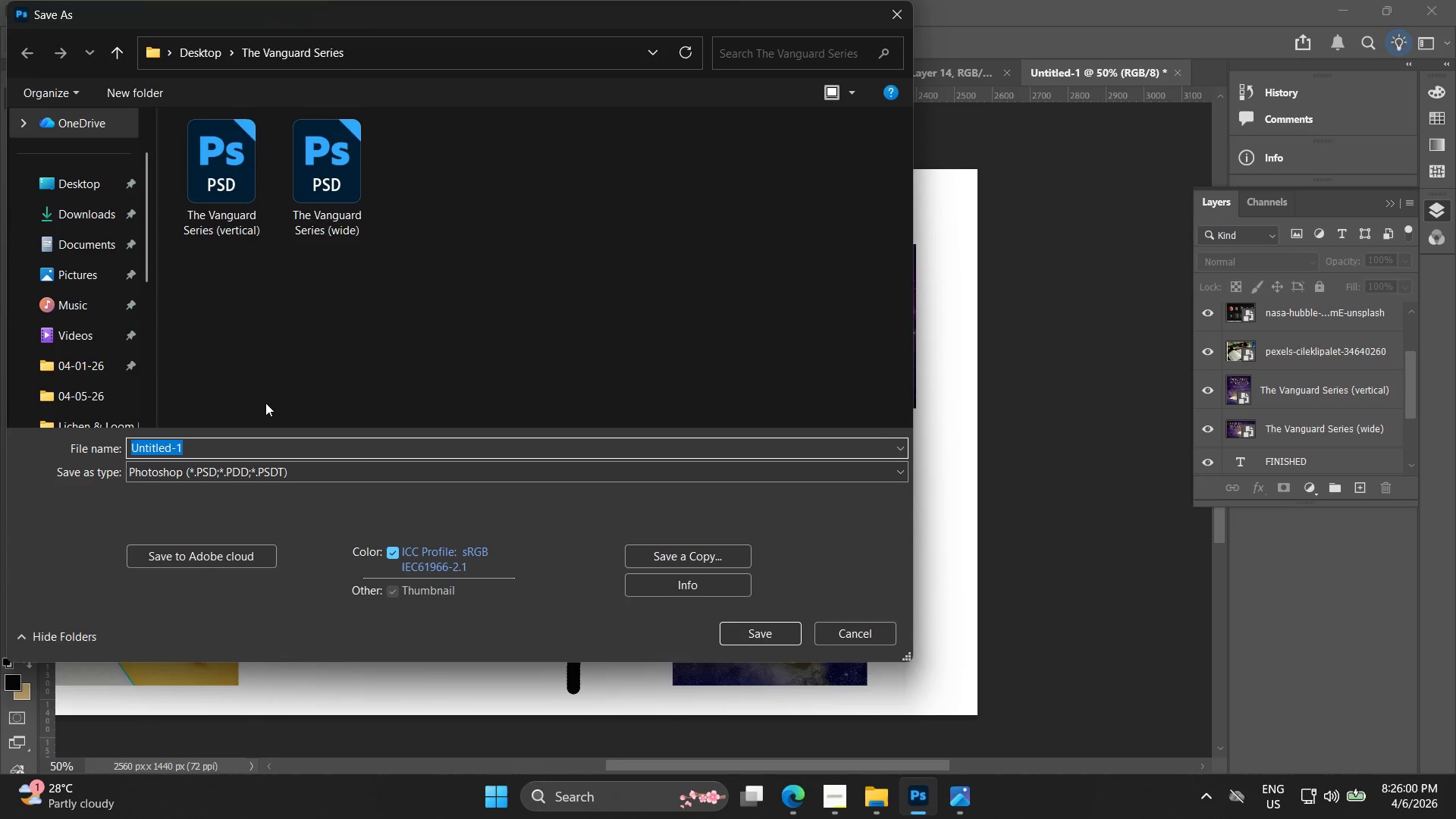 
left_click([256, 212])
 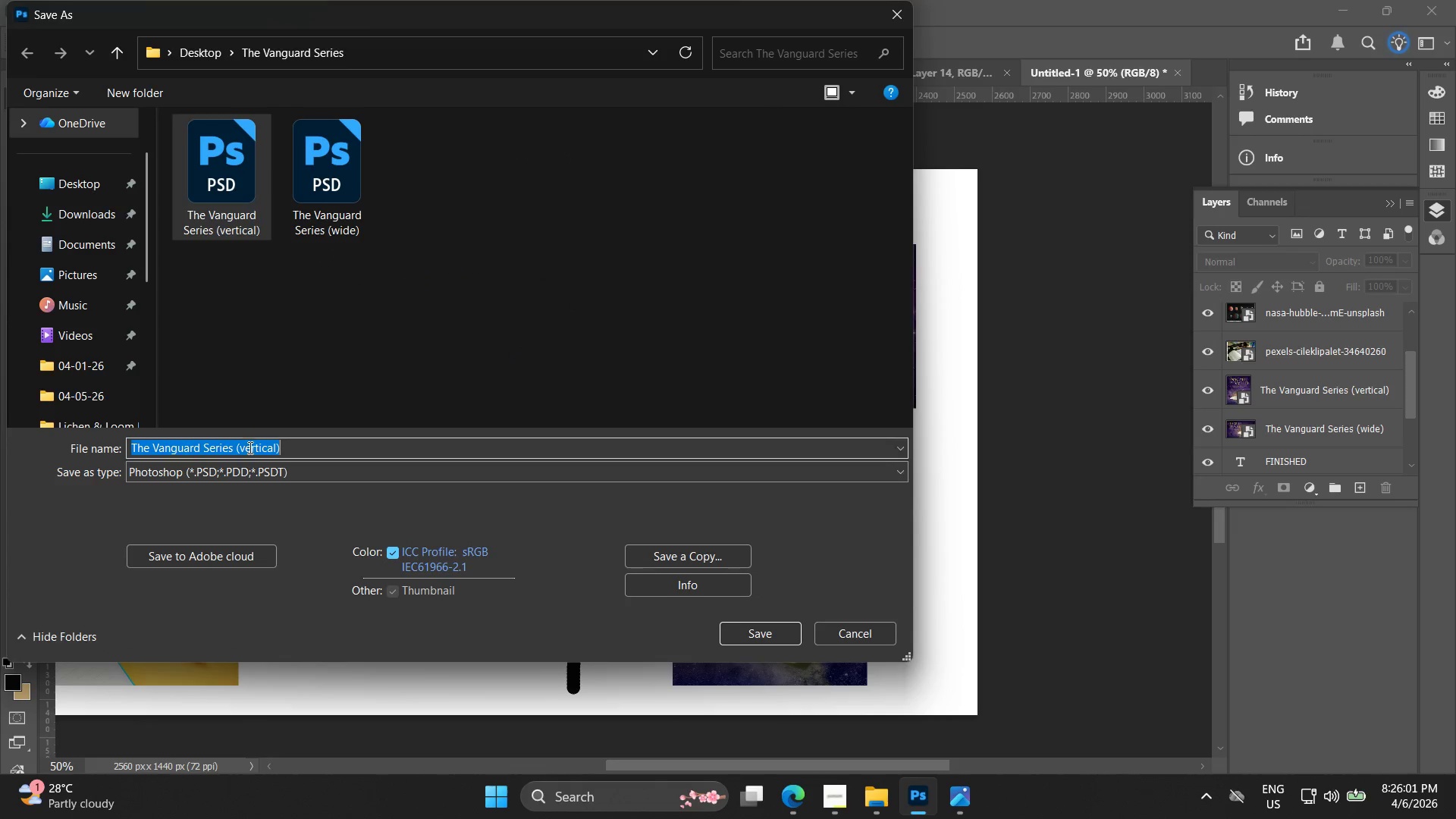 
double_click([278, 443])
 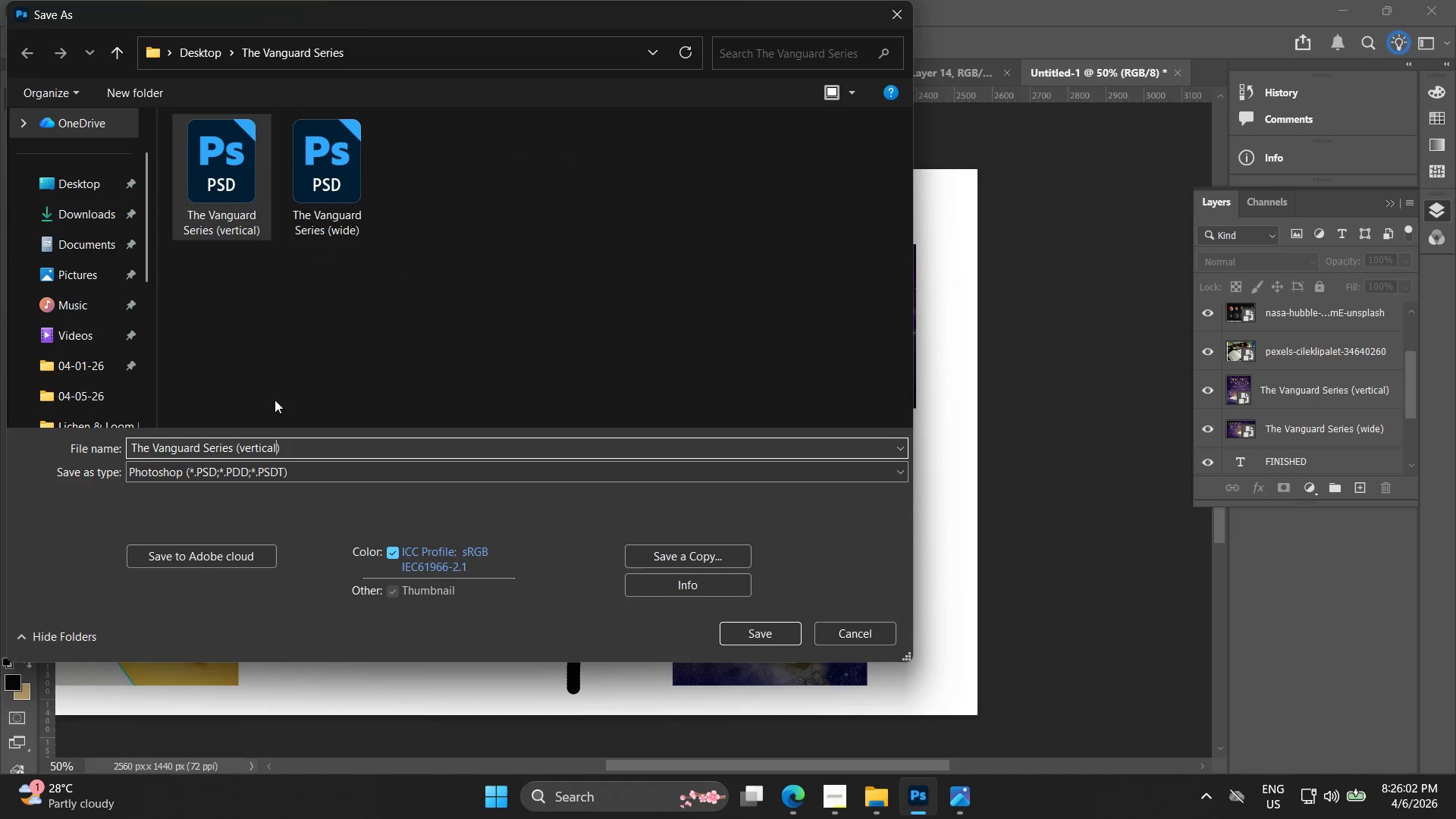 
key(Backspace)
key(Backspace)
key(Backspace)
key(Backspace)
key(Backspace)
key(Backspace)
key(Backspace)
key(Backspace)
type(Comparison)
 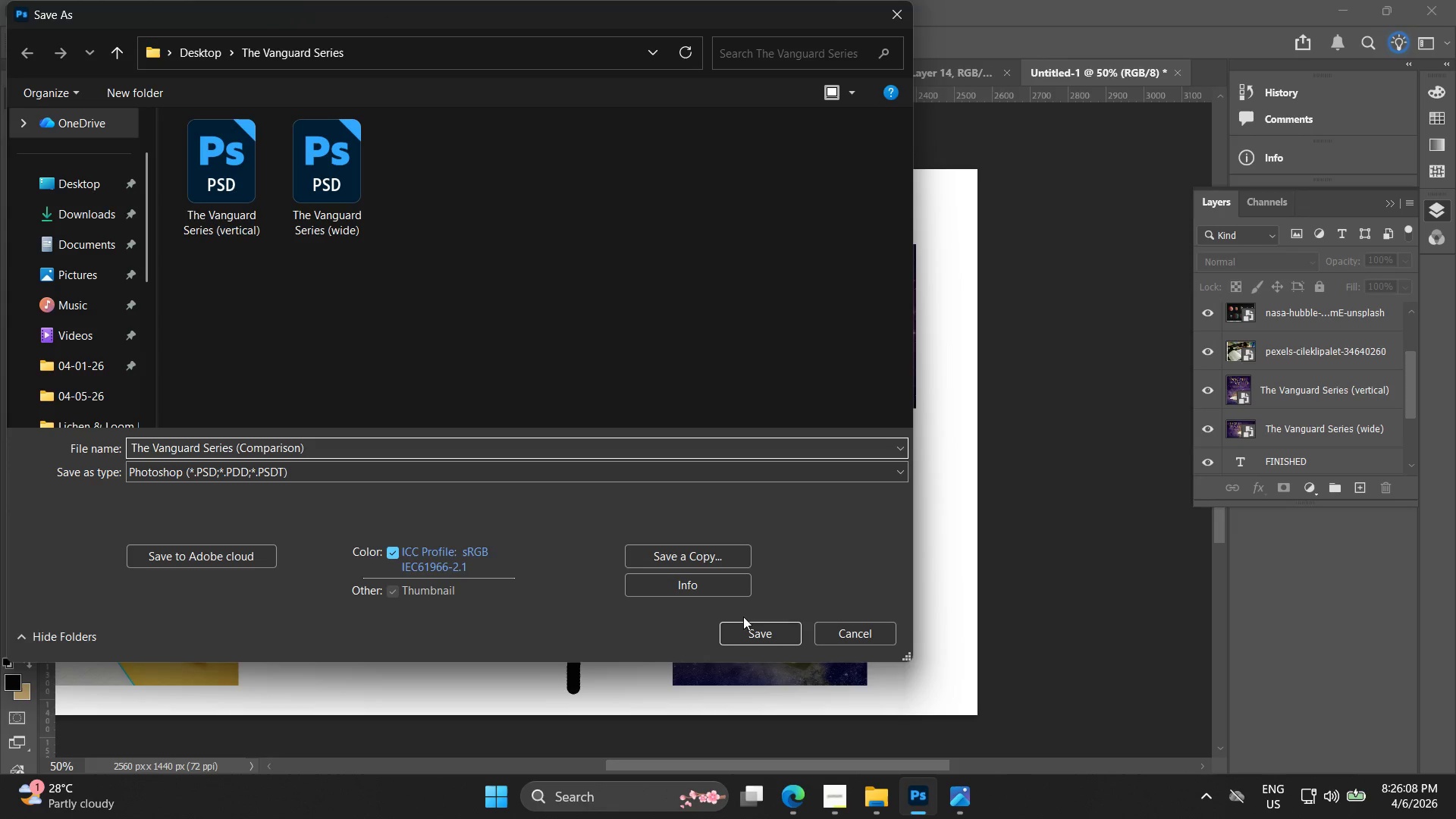 
double_click([775, 633])
 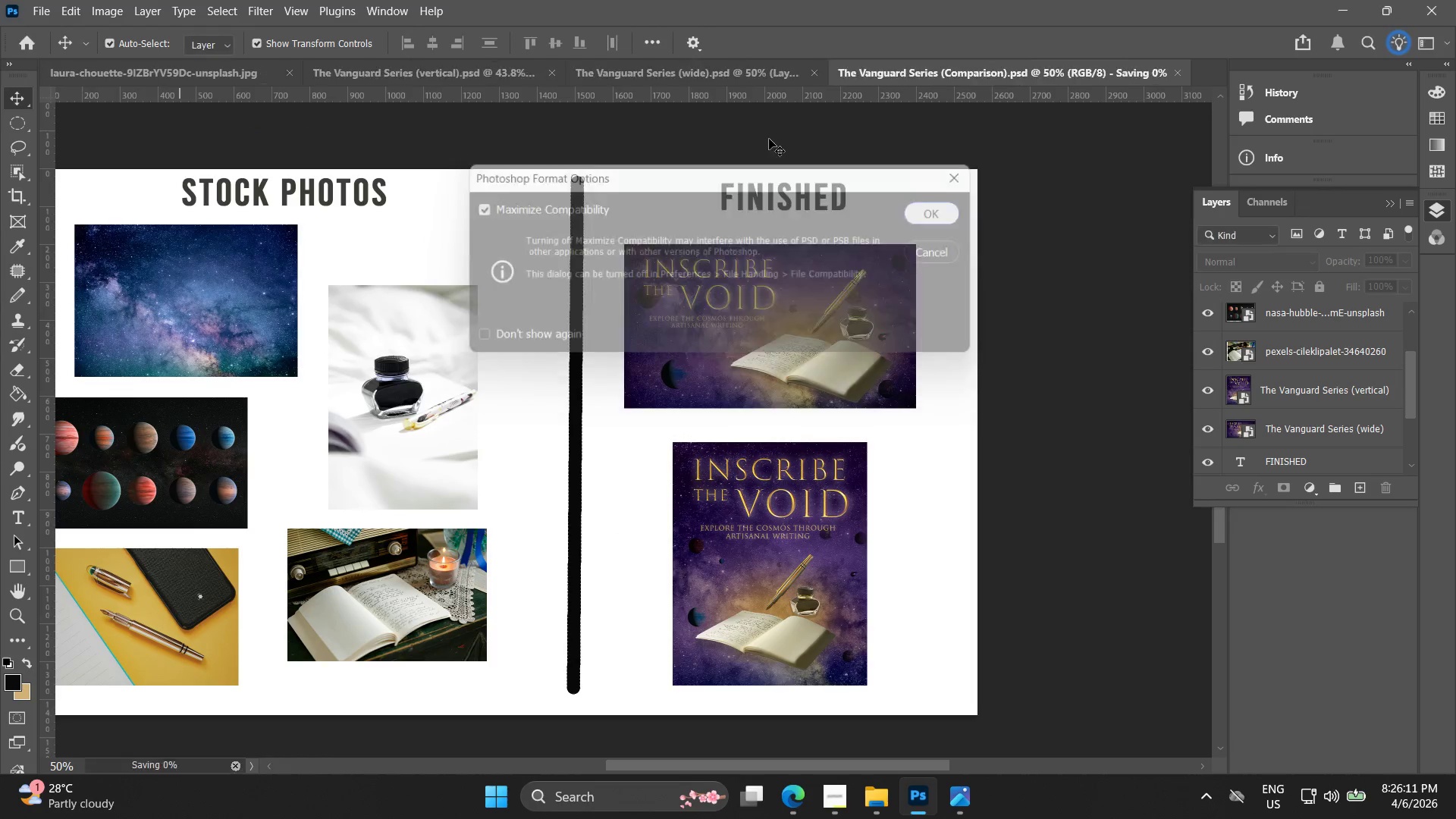 
left_click([42, 2])
 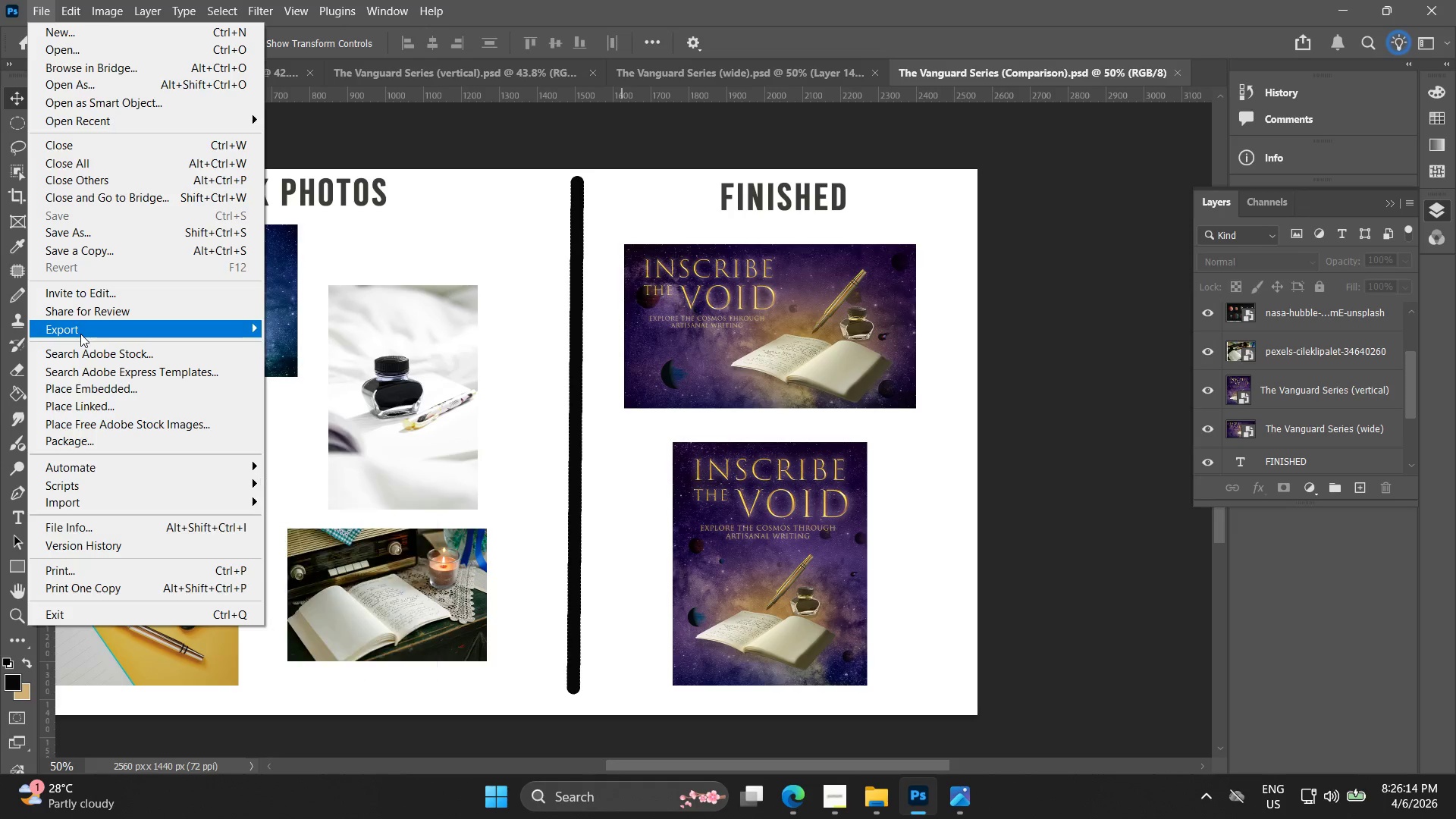 
left_click([290, 344])
 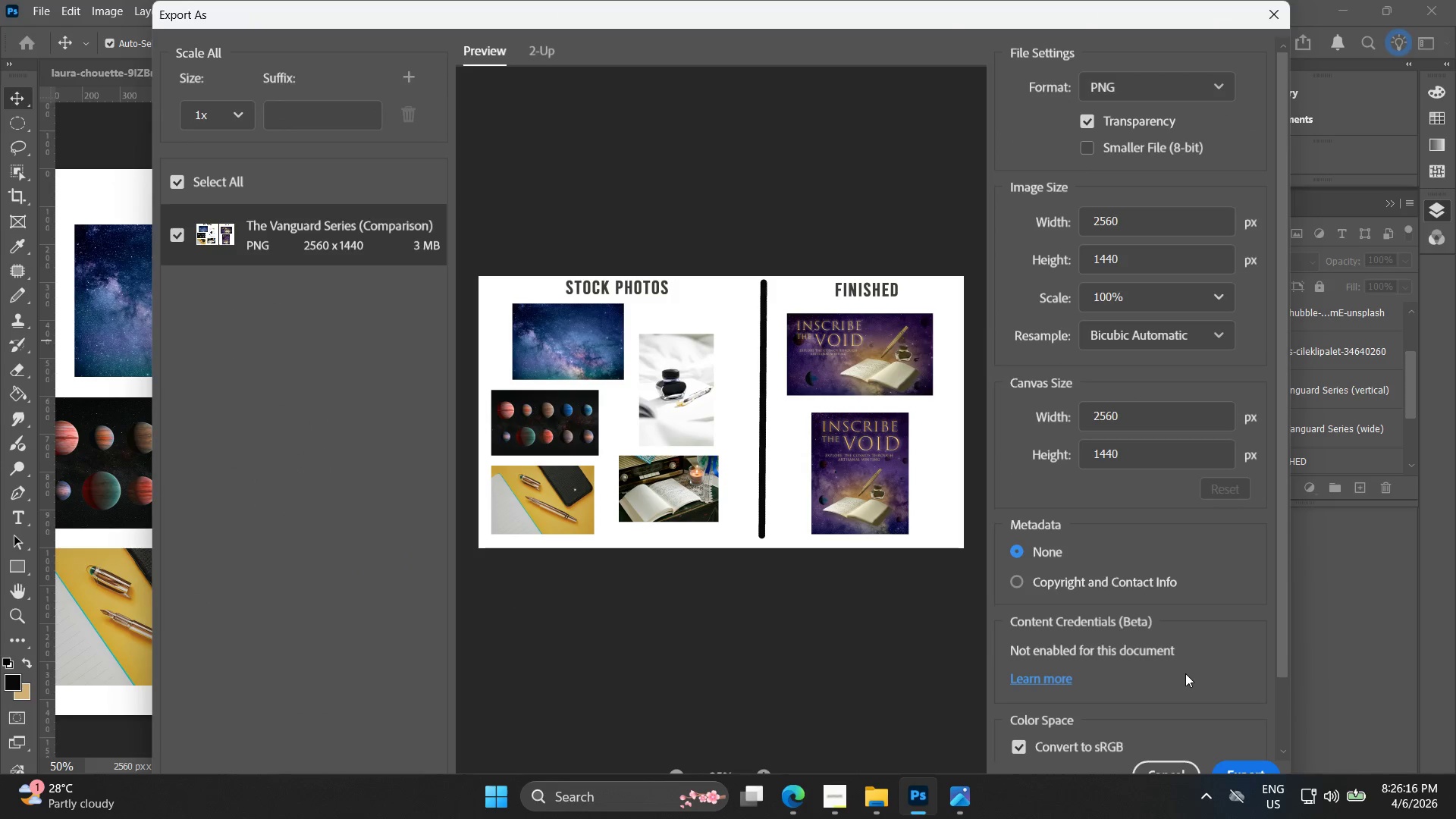 
left_click([1172, 86])
 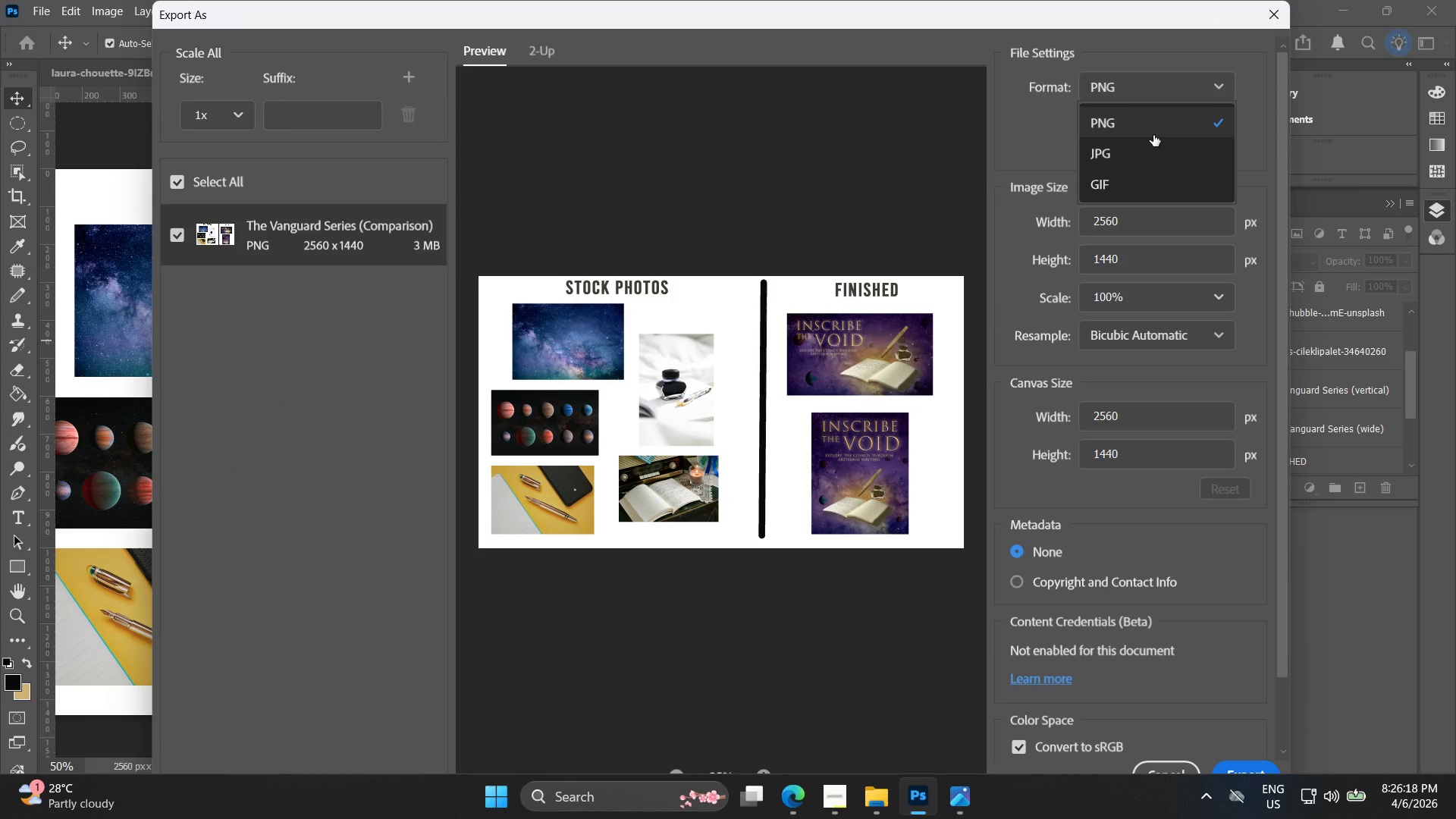 
left_click([1154, 155])
 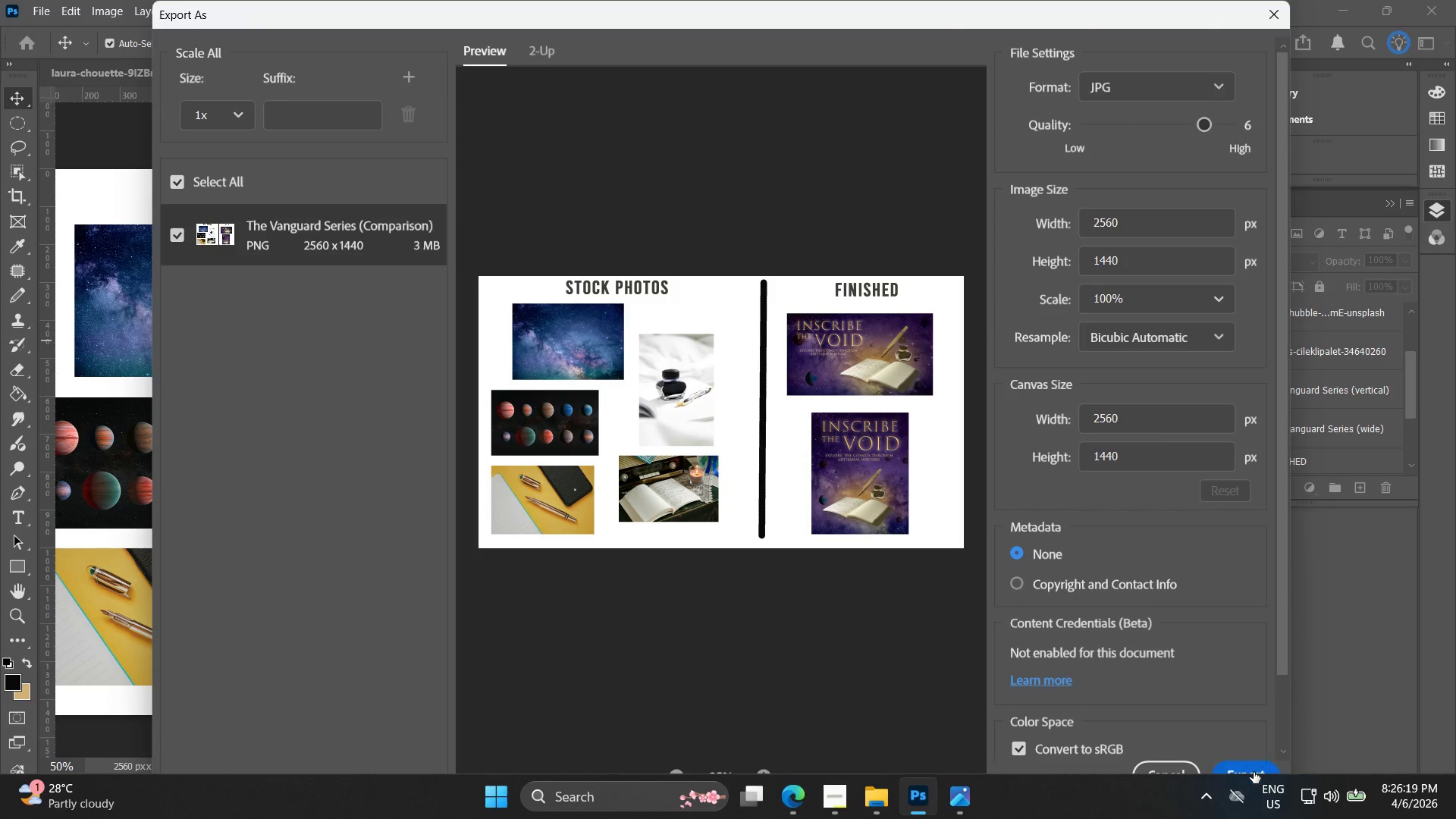 
left_click([1254, 765])
 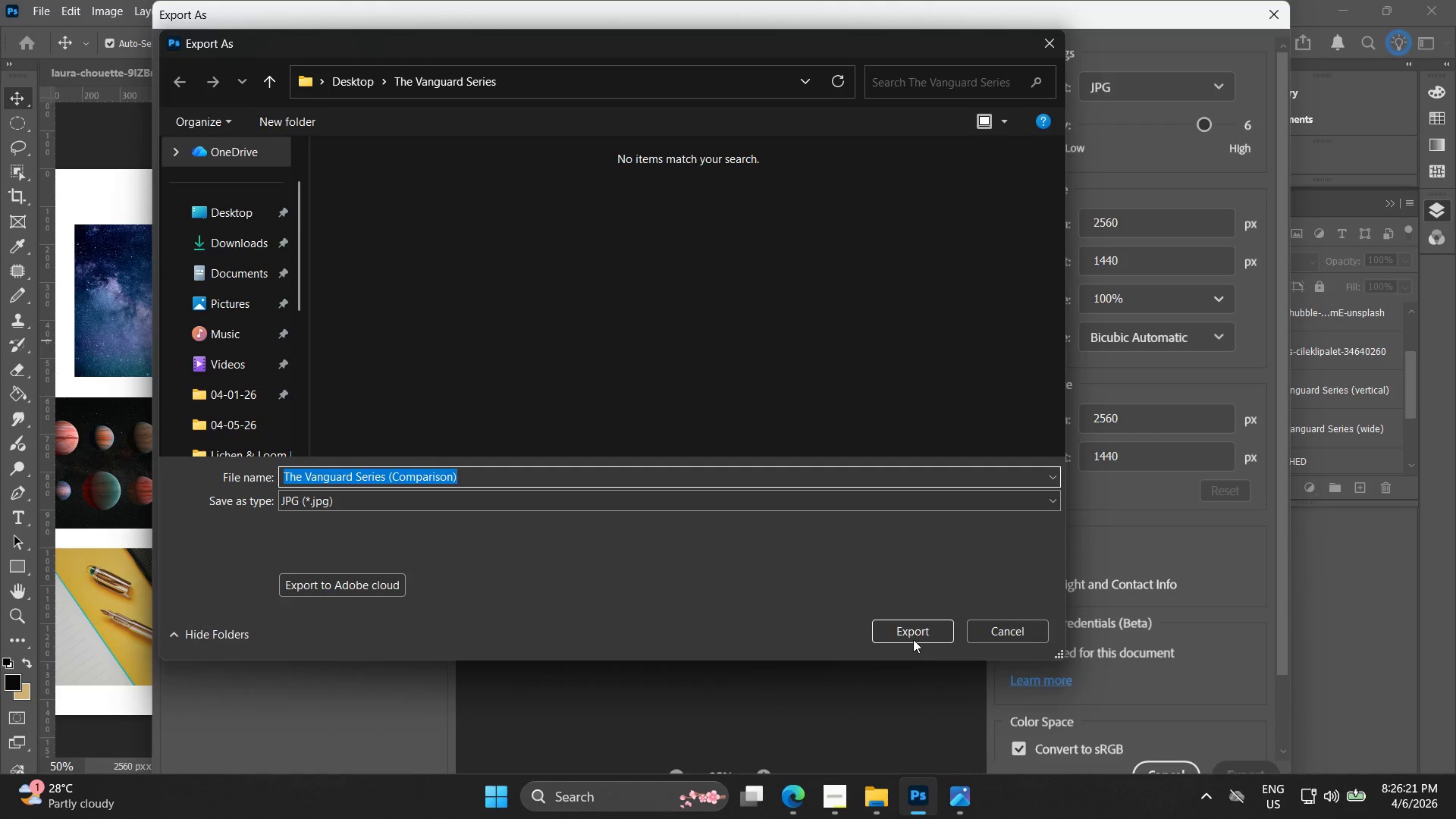 
left_click_drag(start_coordinate=[915, 634], to_coordinate=[911, 632])
 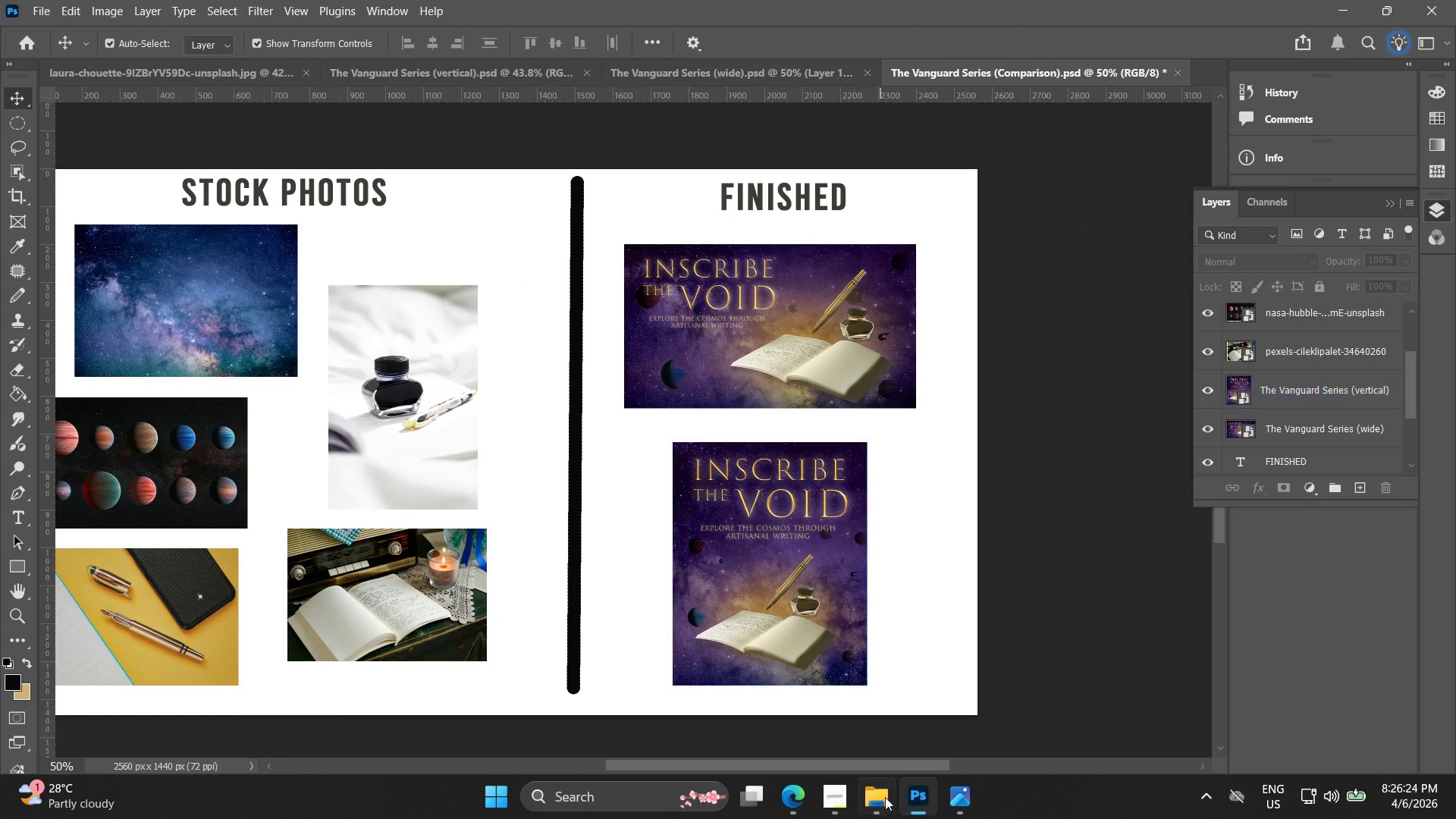 
left_click([798, 806])